 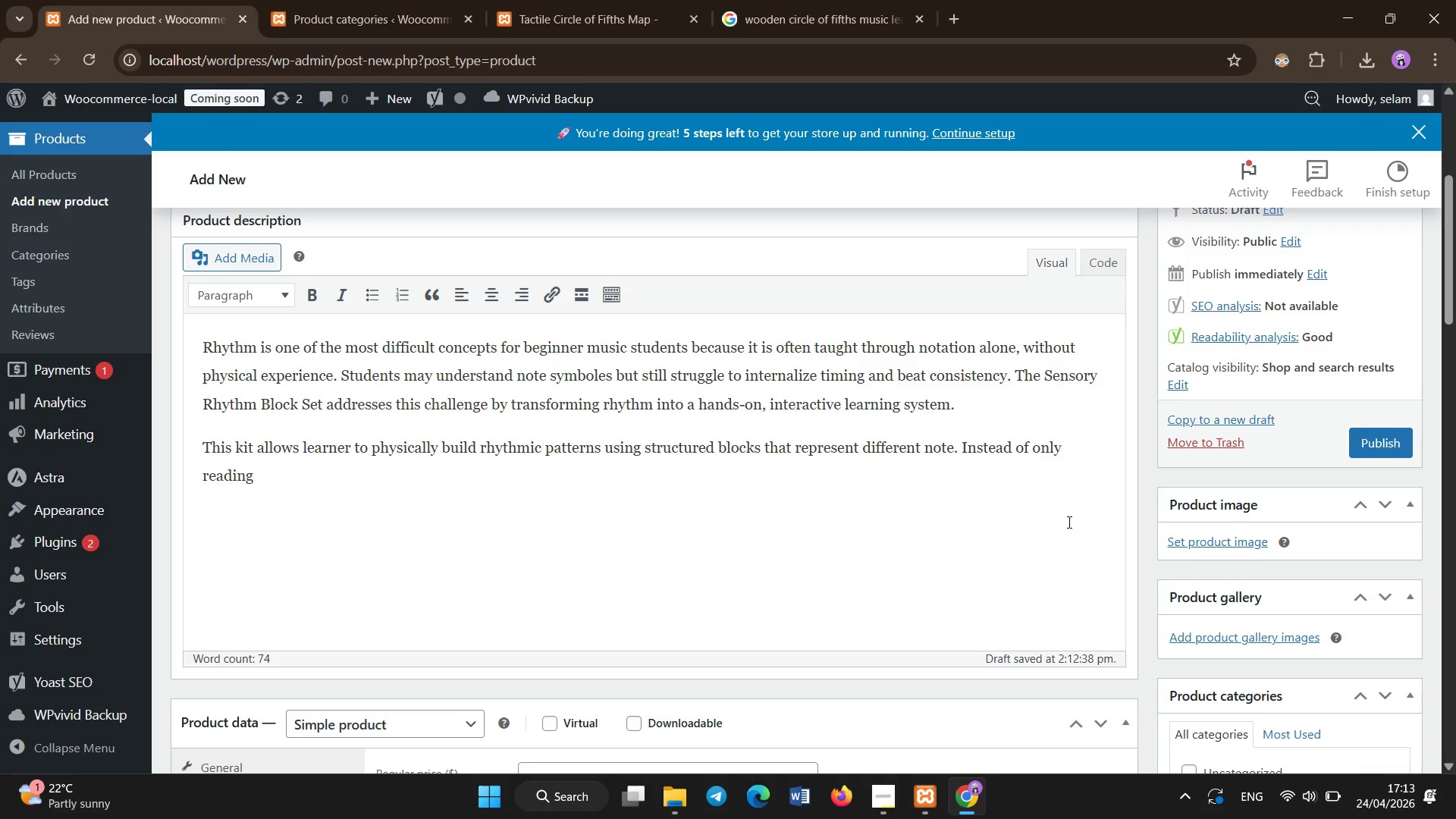 
scroll: coordinate [1069, 522], scroll_direction: down, amount: 2.0
 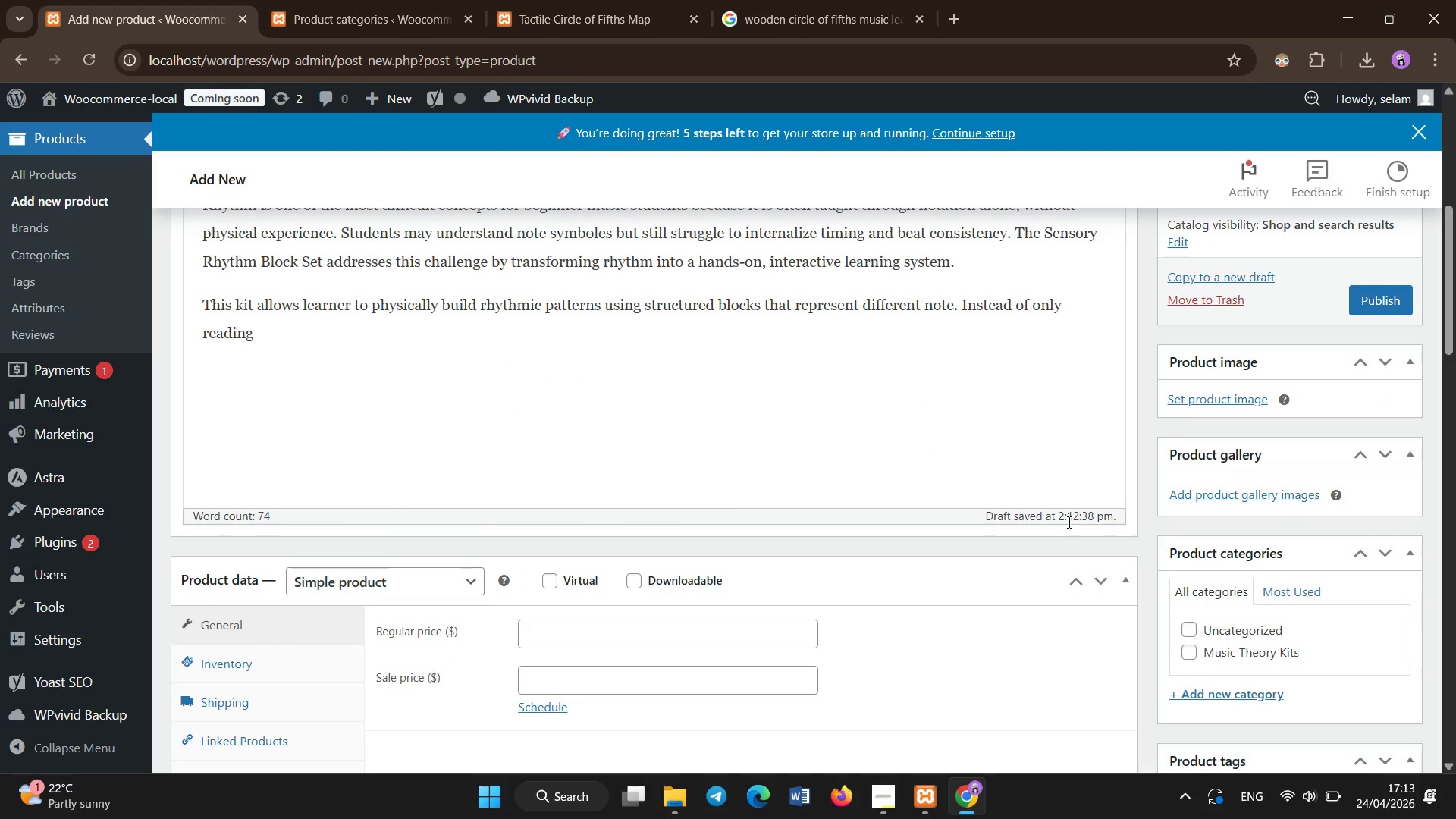 
left_click([1069, 522])
 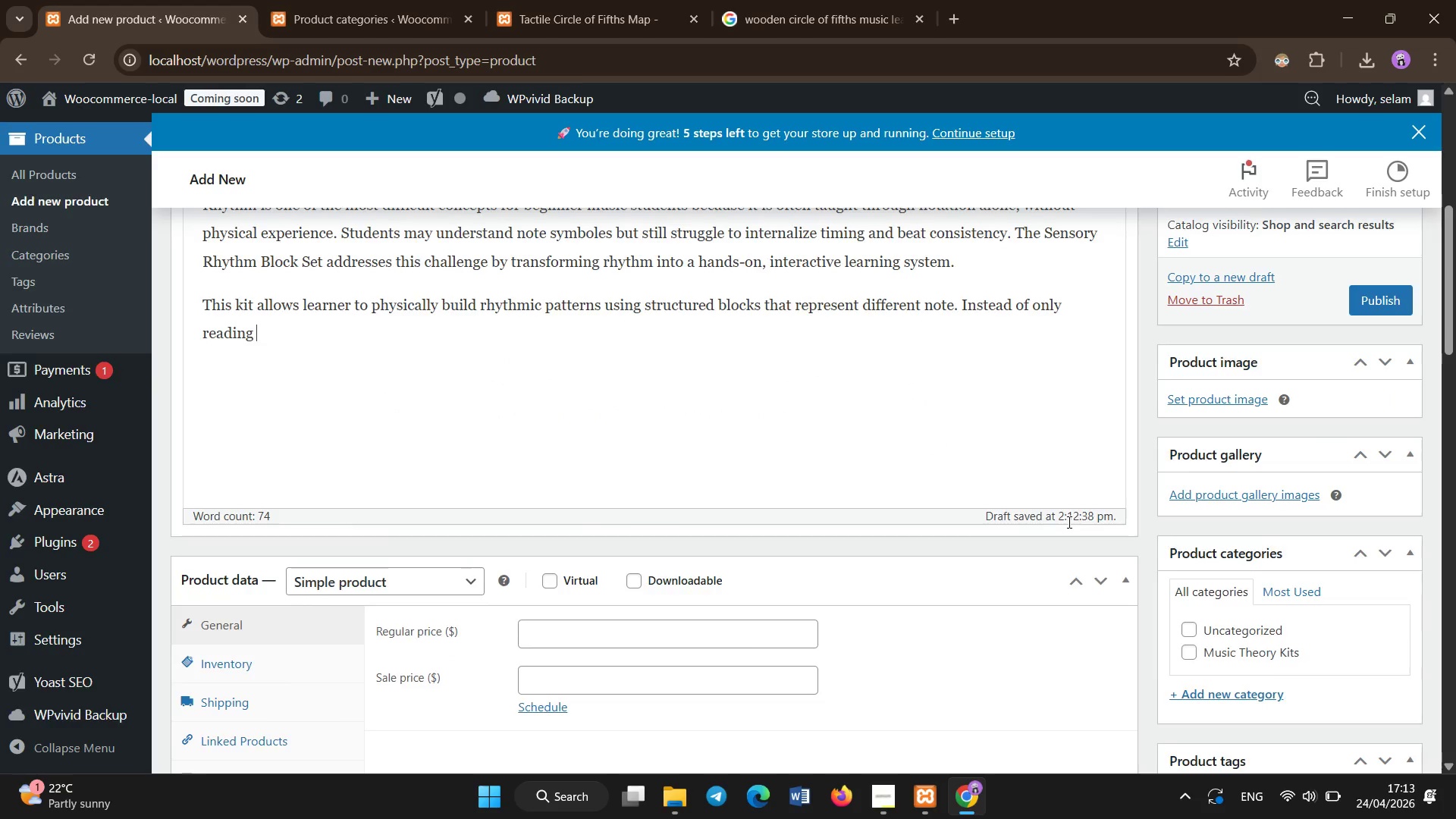 
scroll: coordinate [1069, 522], scroll_direction: none, amount: 0.0
 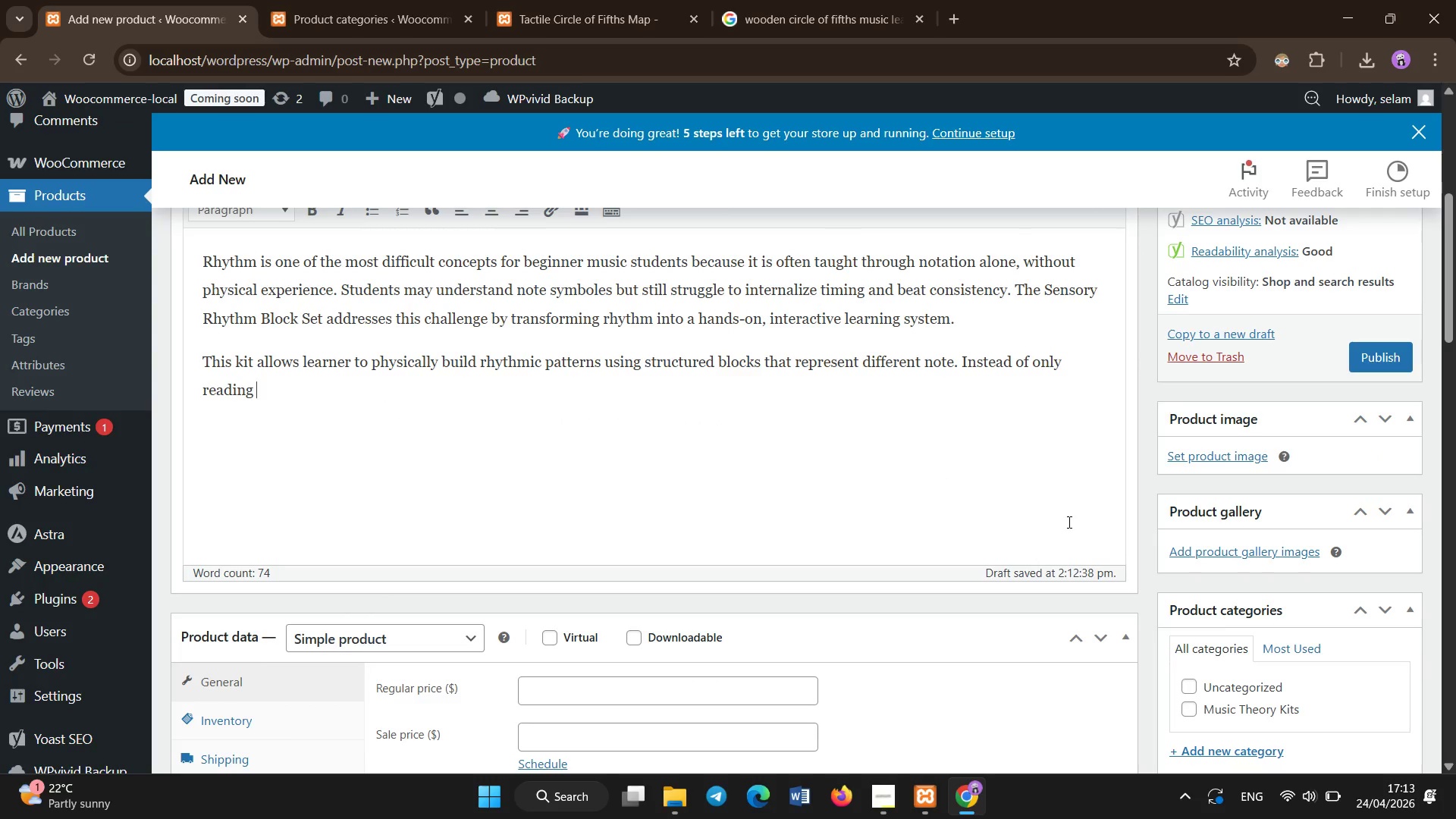 
scroll: coordinate [1069, 522], scroll_direction: down, amount: 3.0
 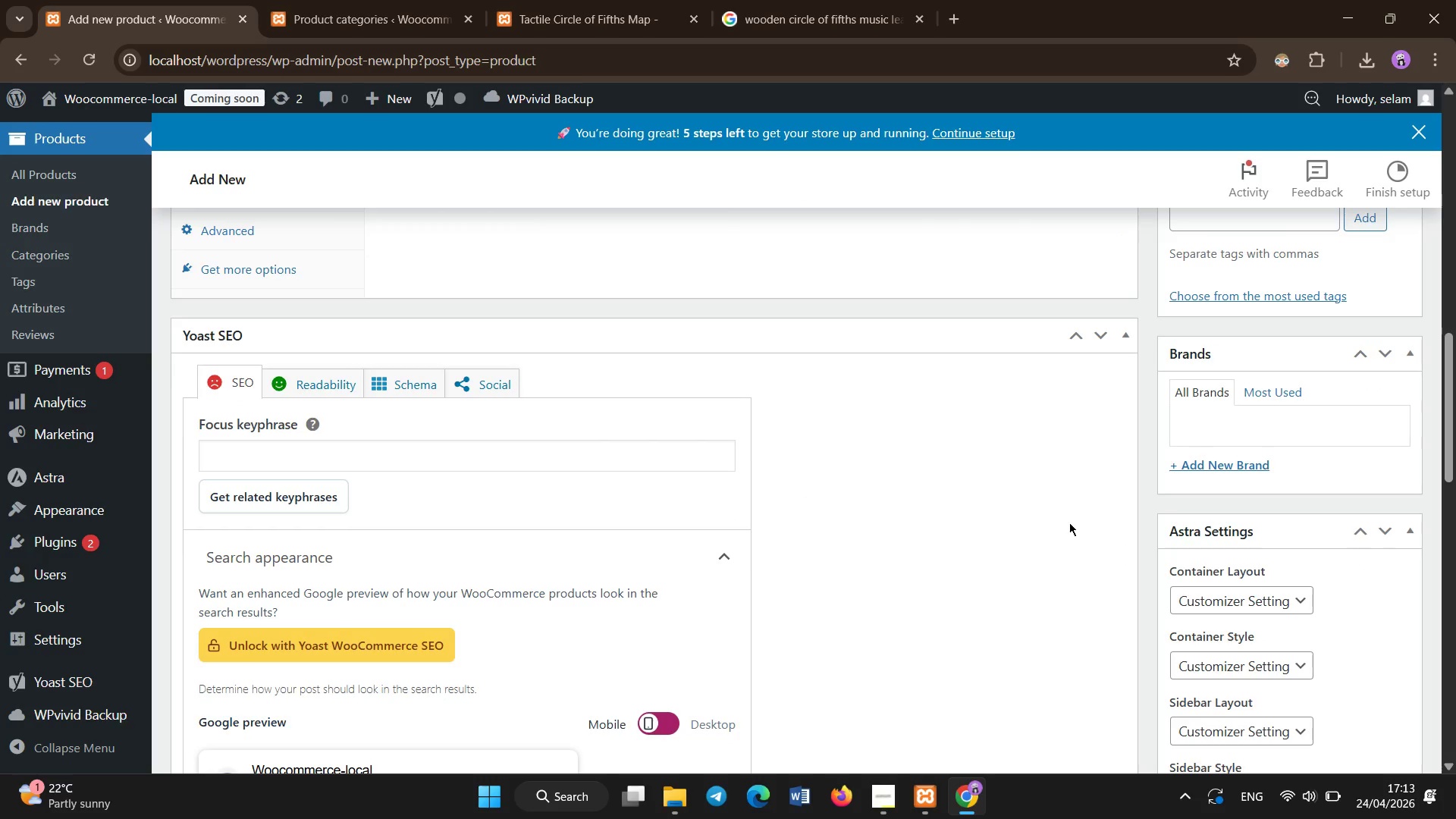 
scroll: coordinate [1069, 522], scroll_direction: up, amount: 6.0
 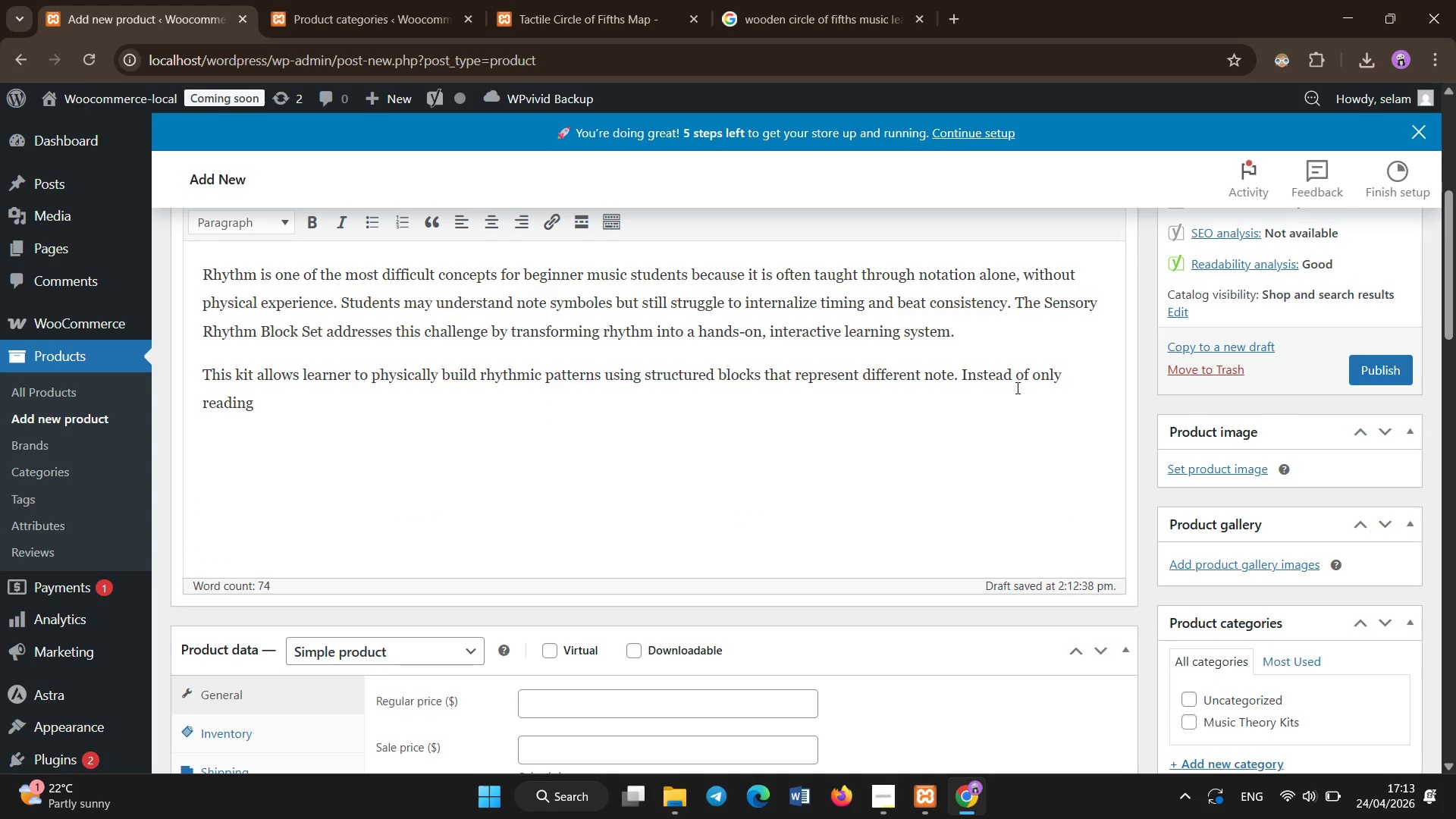 
left_click([999, 400])
 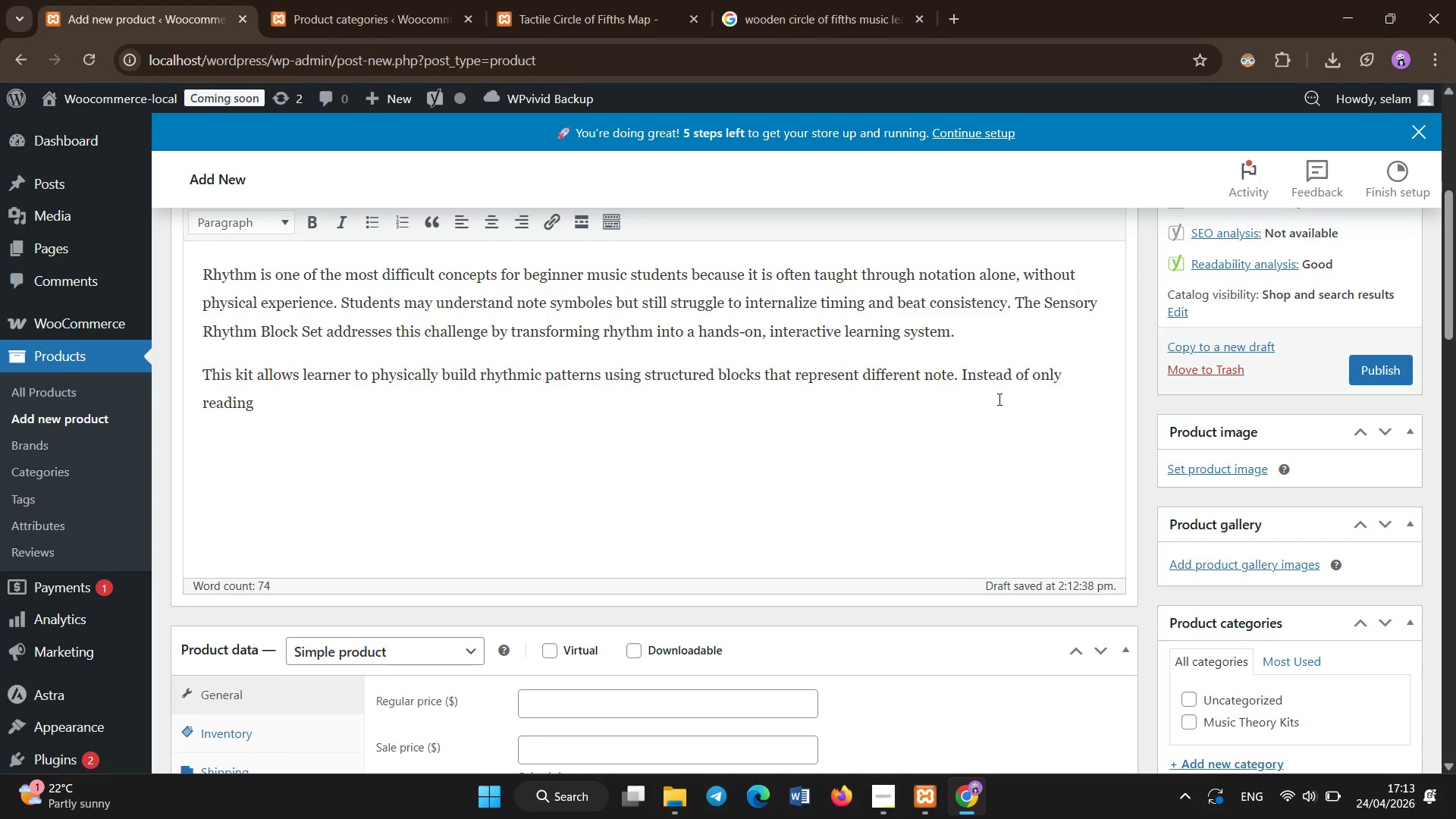 
type(ry)
key(Backspace)
type(hyth)
 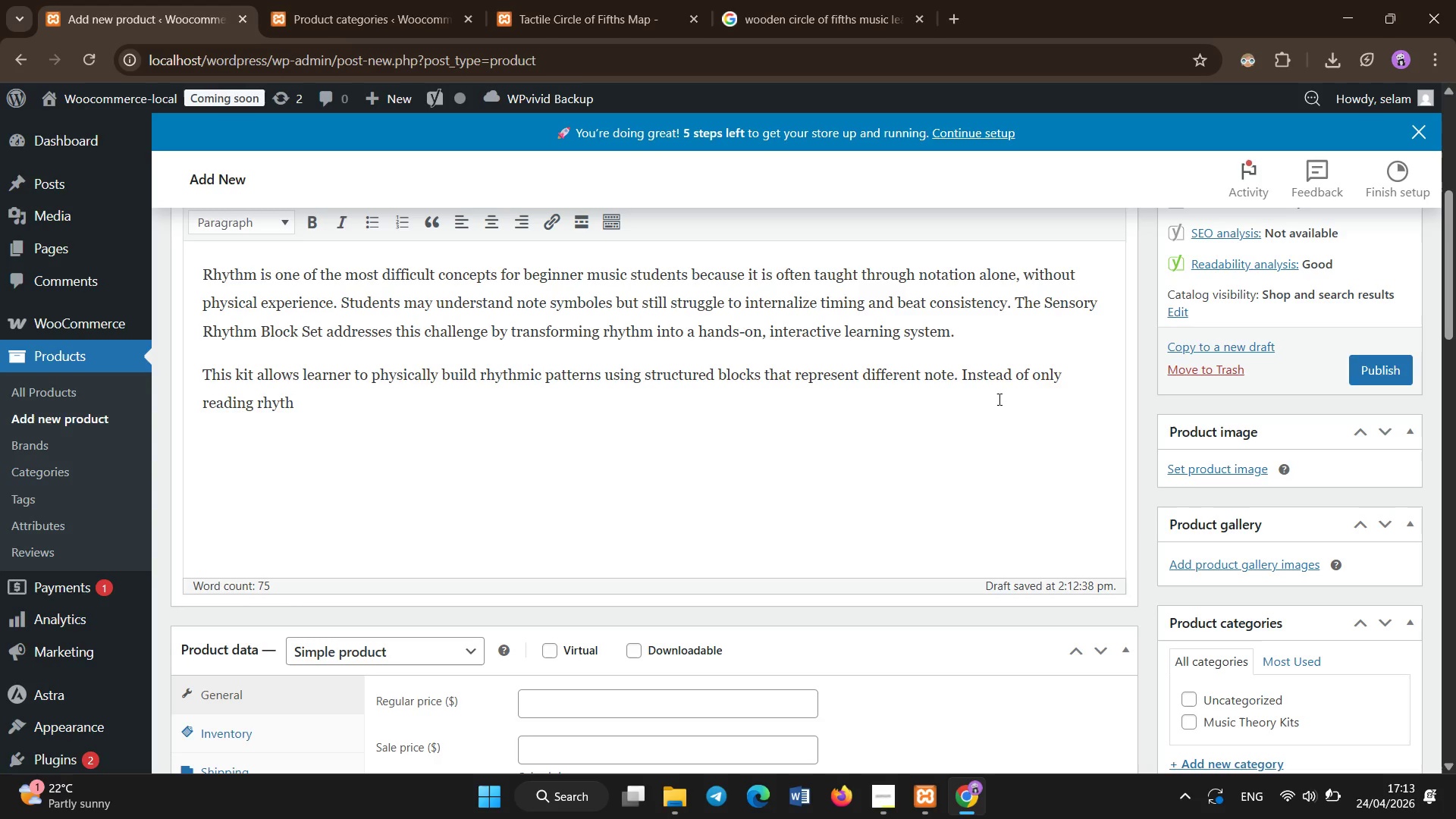 
wait(8.69)
 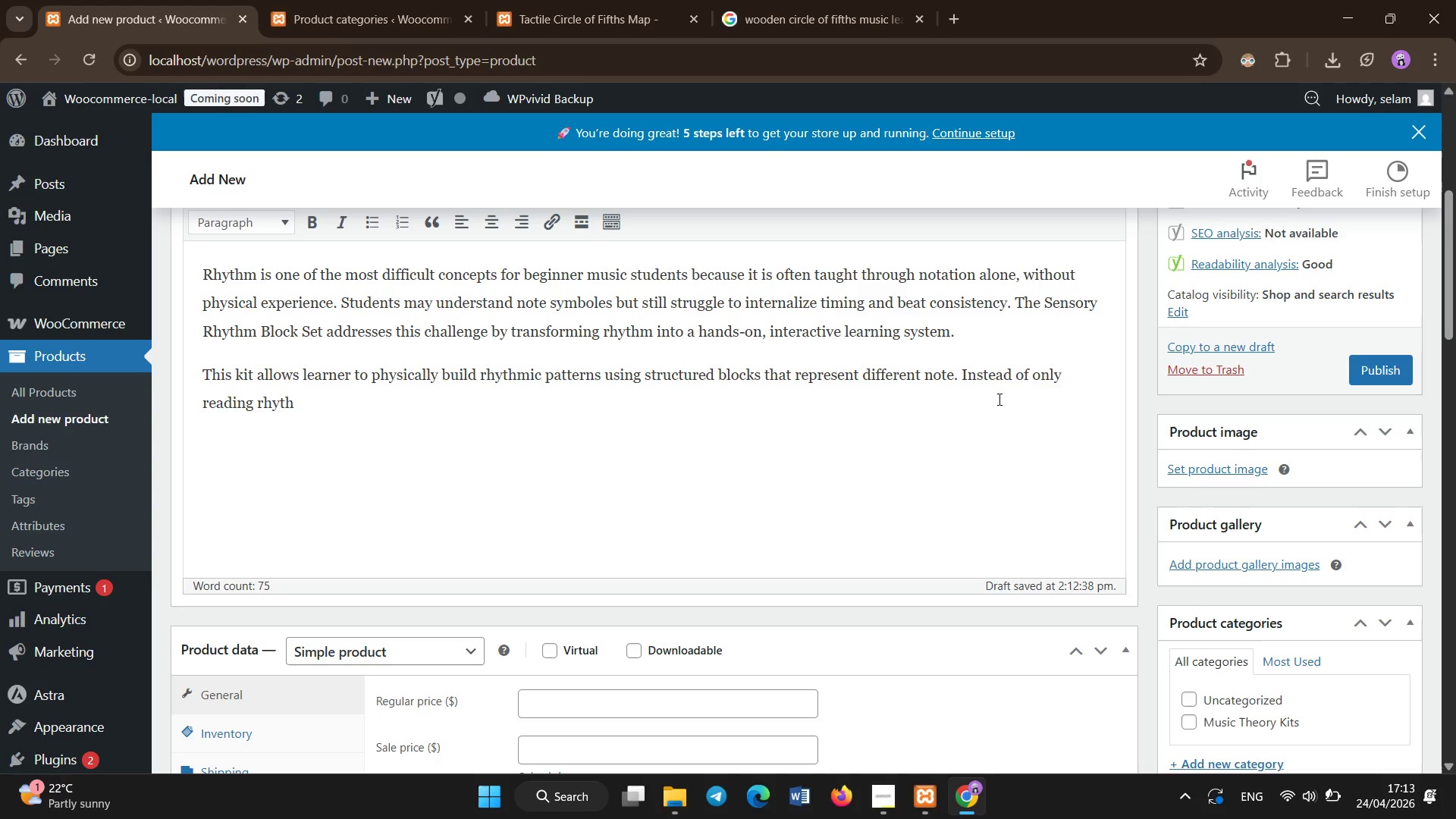 
key(M)
 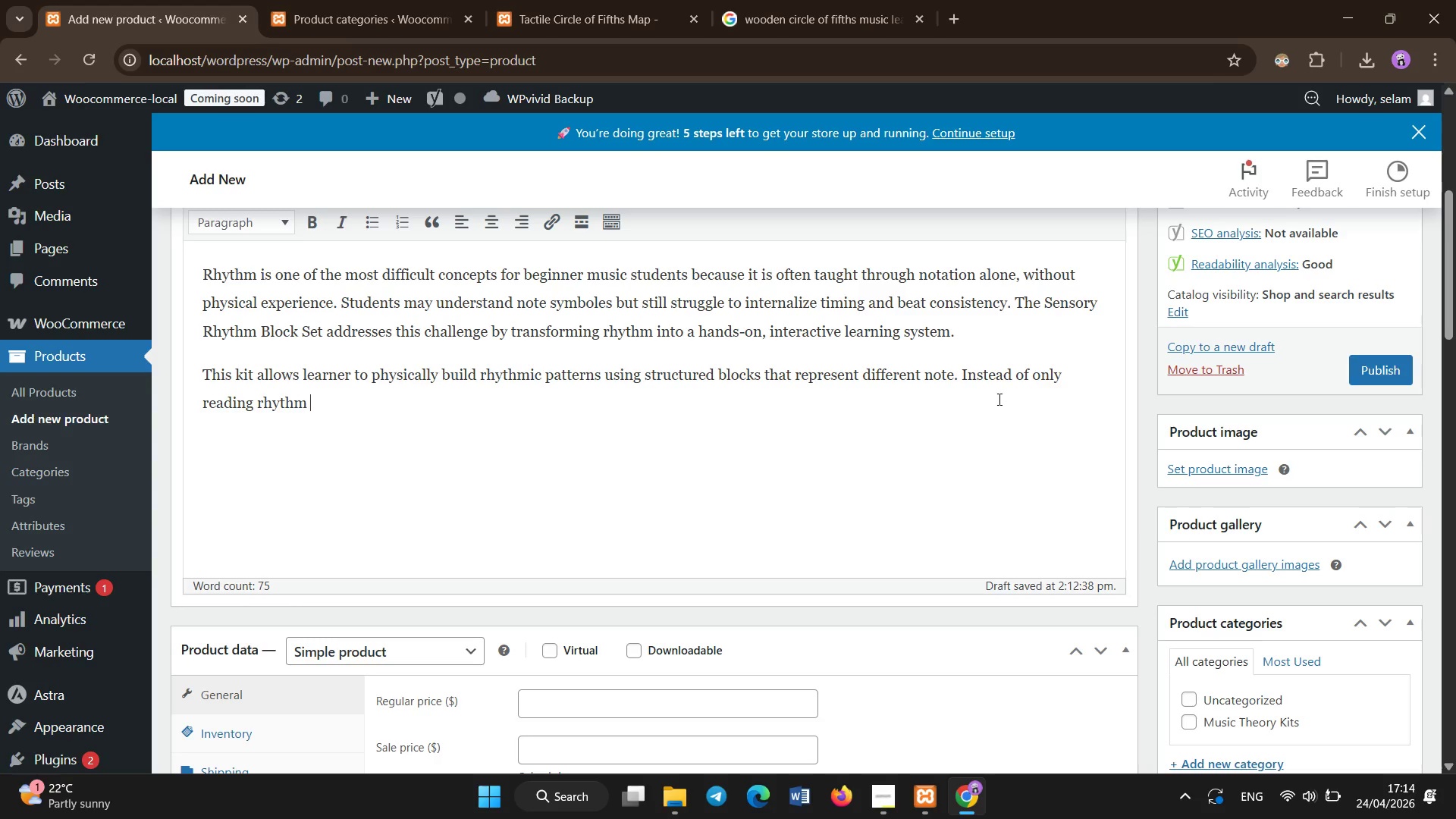 
key(Space)
 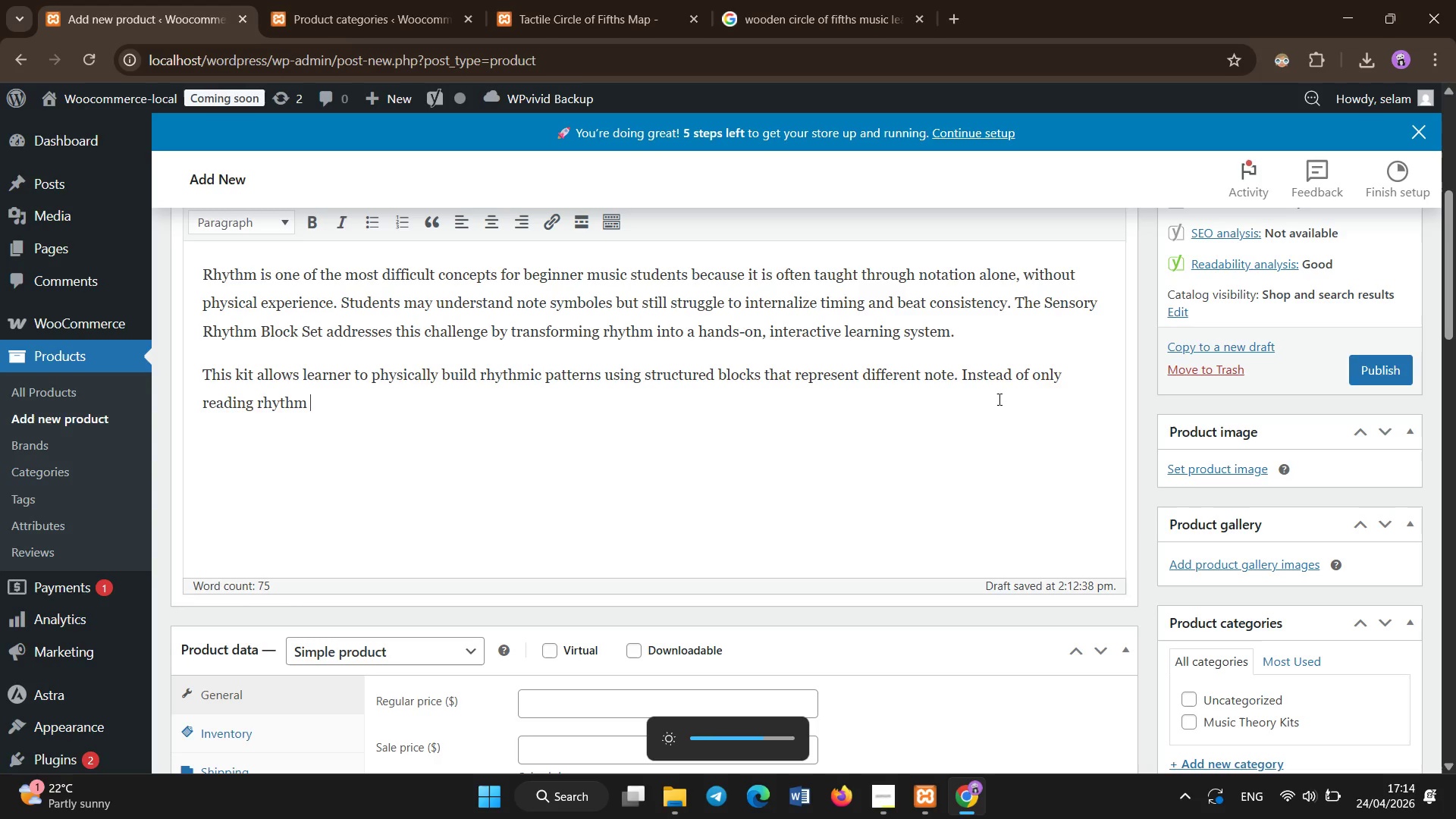 
wait(5.58)
 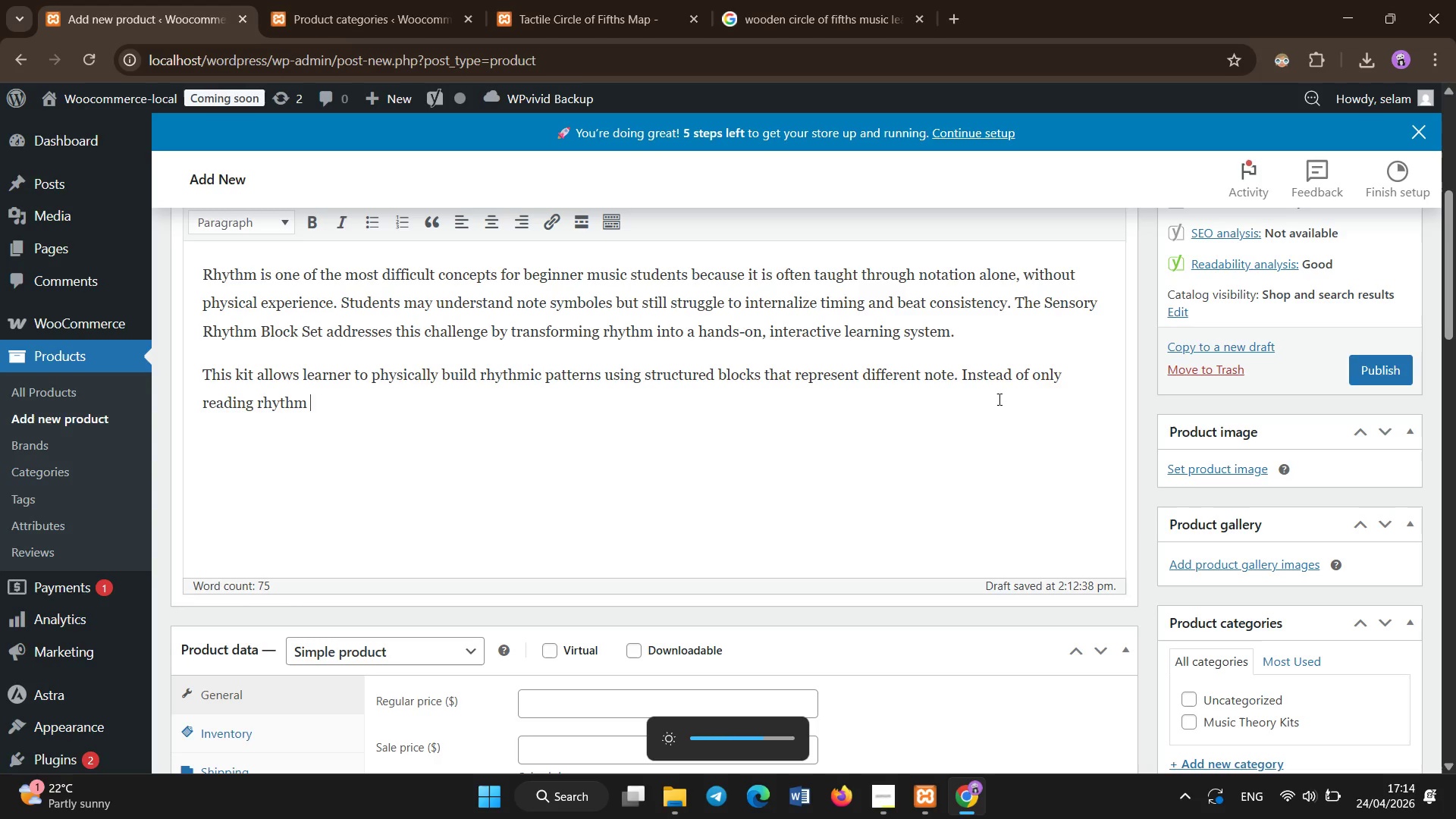 
key(Backspace)
type(, student can stack, arrange, and manipulate blocks to understand timint)
key(Backspace)
type(g relatio)
 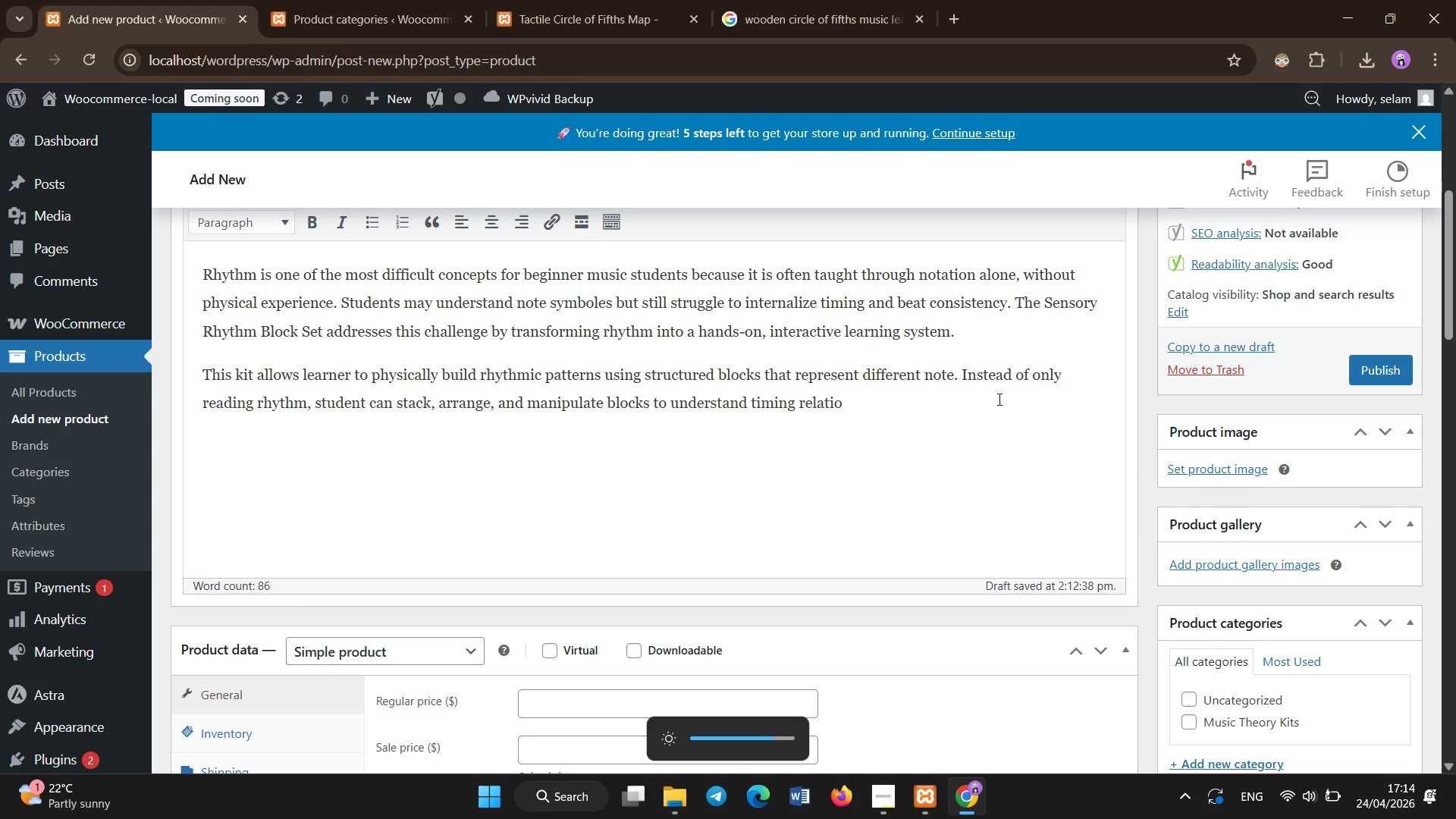 
left_click([946, 422])
 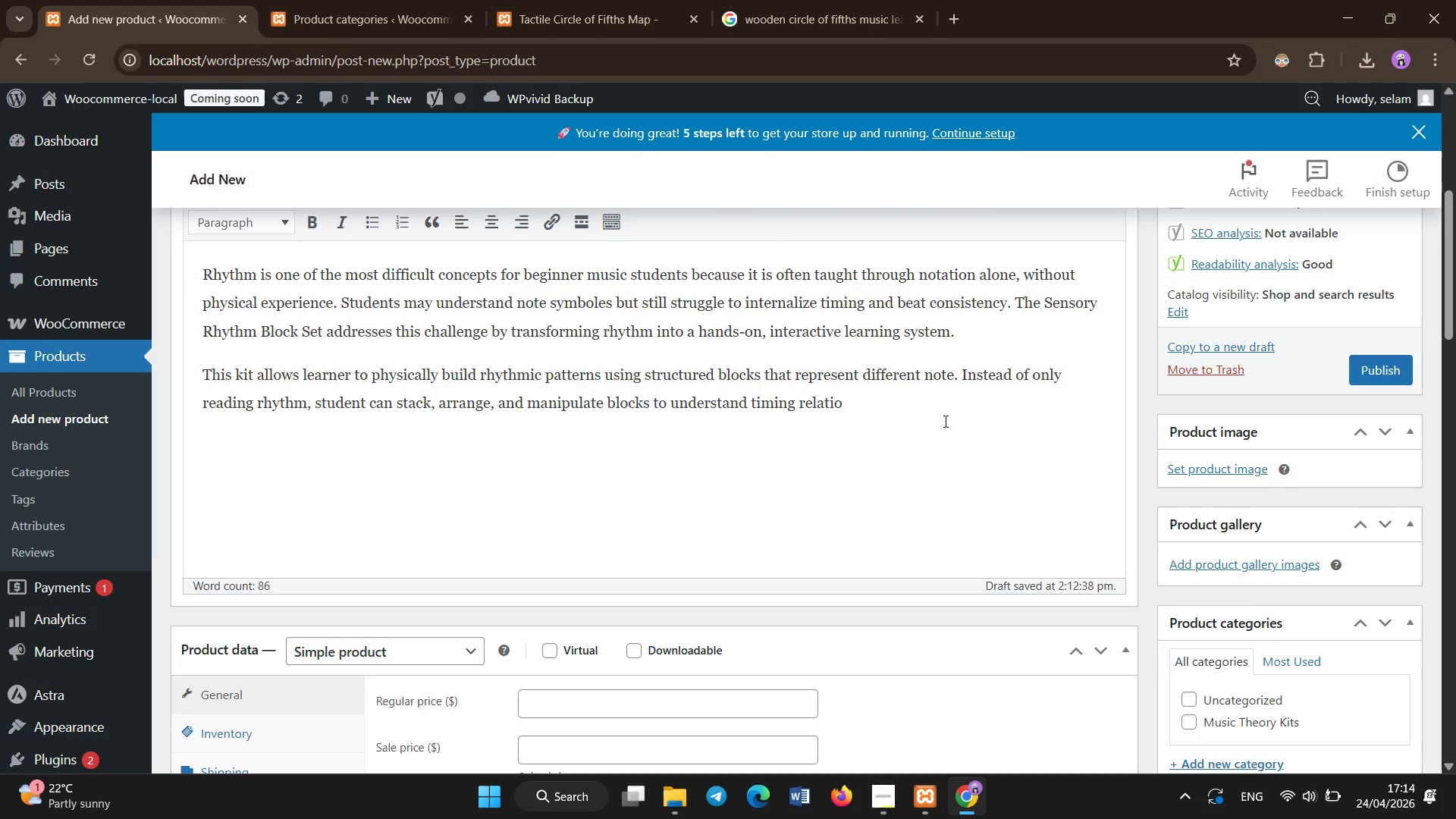 
scroll: coordinate [946, 422], scroll_direction: down, amount: 1.0
 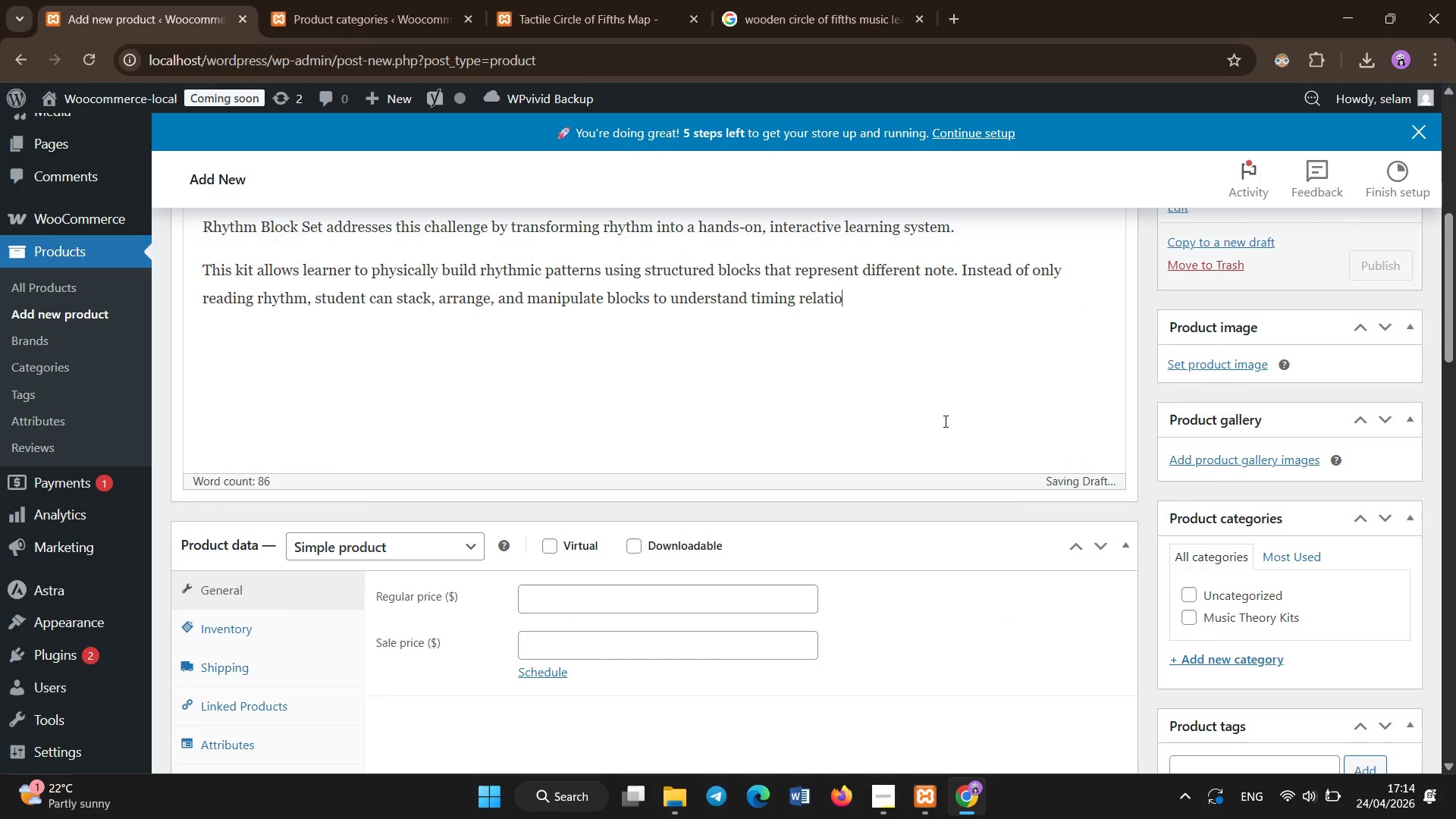 
type(nships. This k)
key(Backspace)
type(Kinesthetic method helps learners feel ry)
key(Backspace)
type(hythm ratheer than simply interpret it visually.)
 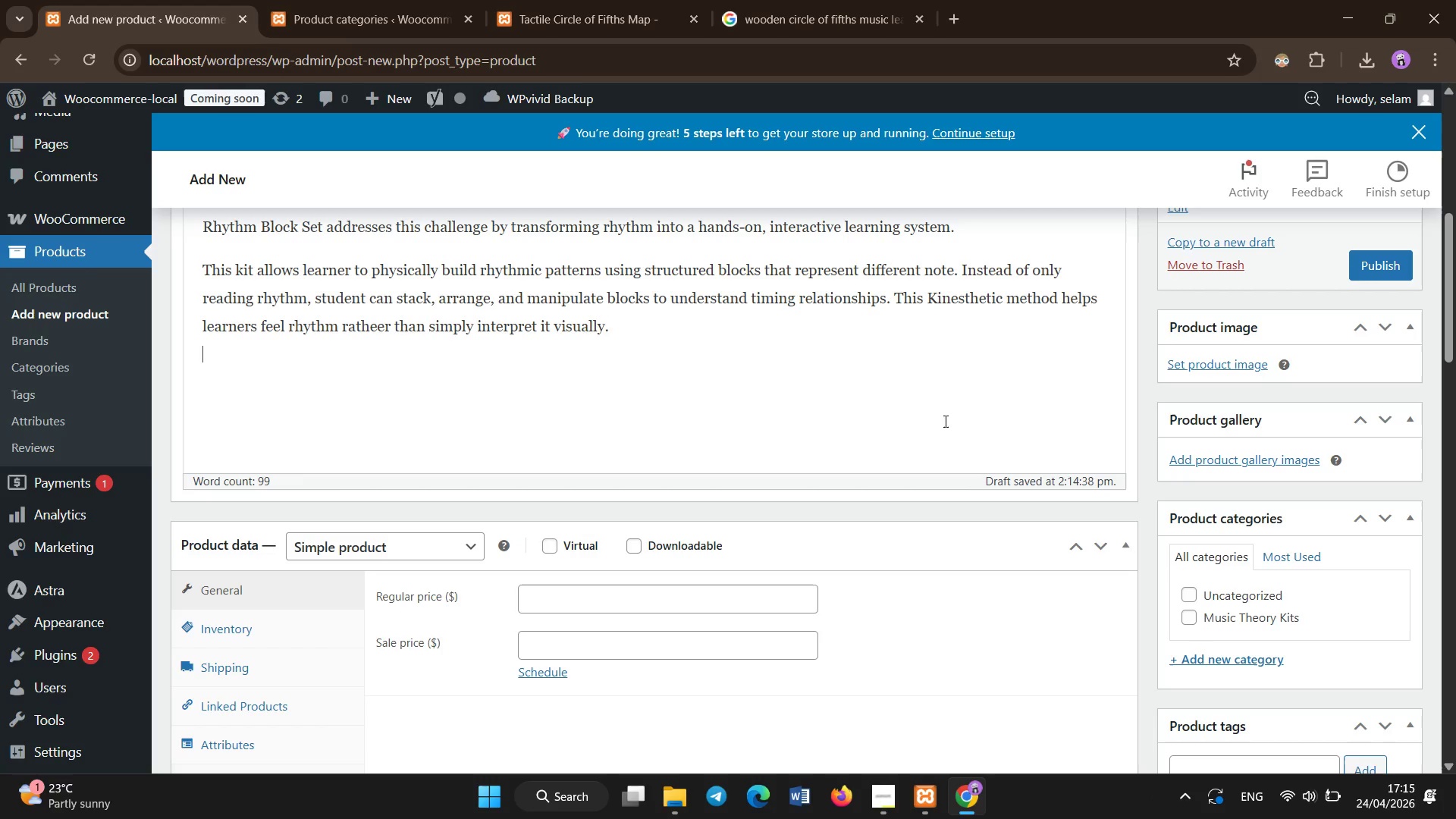 
key(Shift+Enter)
 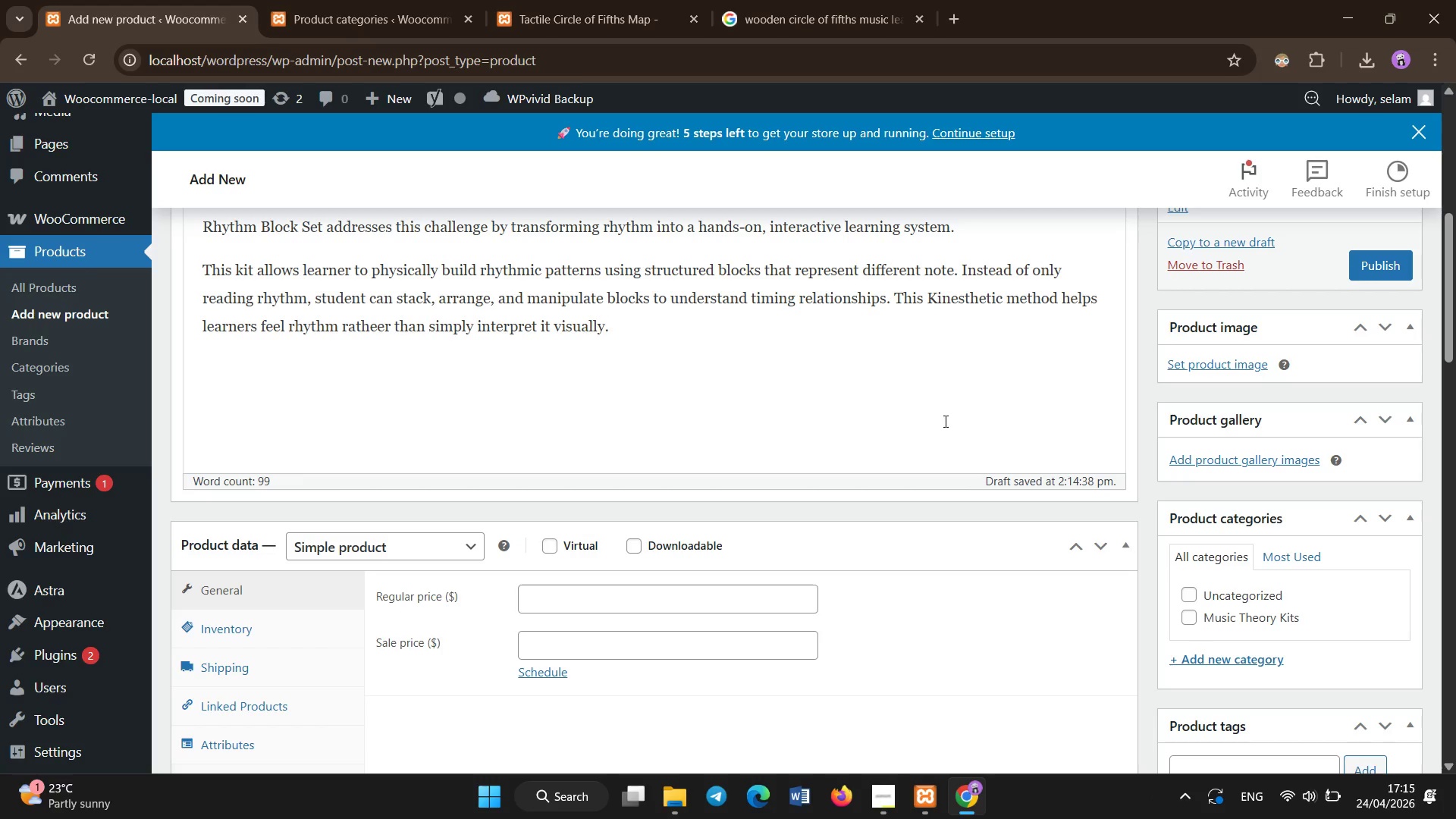 
type(The system is especially effective in classroom and tutoring environments where students learn at different speeds. Theacher can demonstrate complex rhythms in a visual and pyhsical way, allowing strudents to replicate and experiment with patterns )
key(Backspace)
type(. This )
 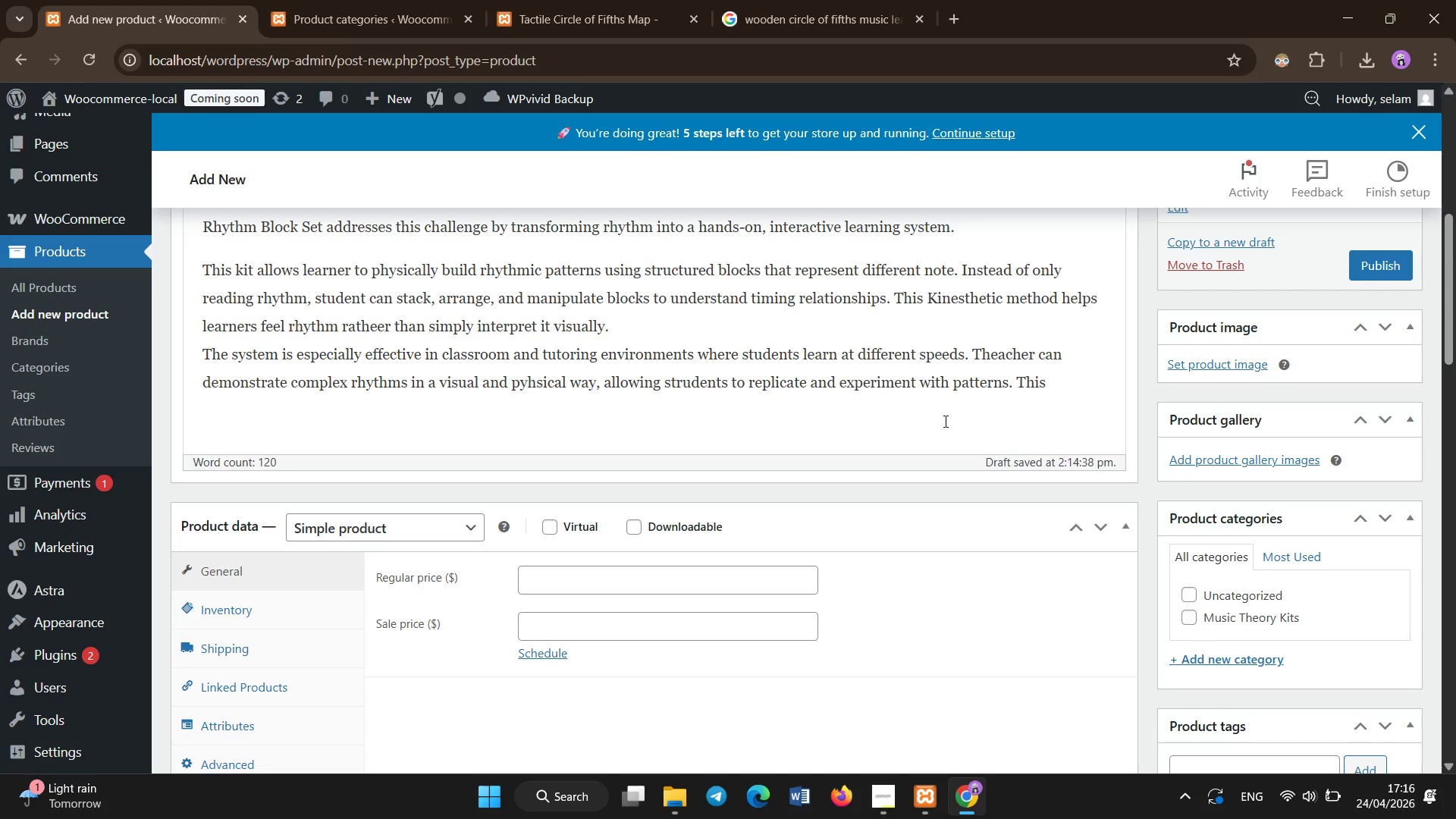 
key(Space)
 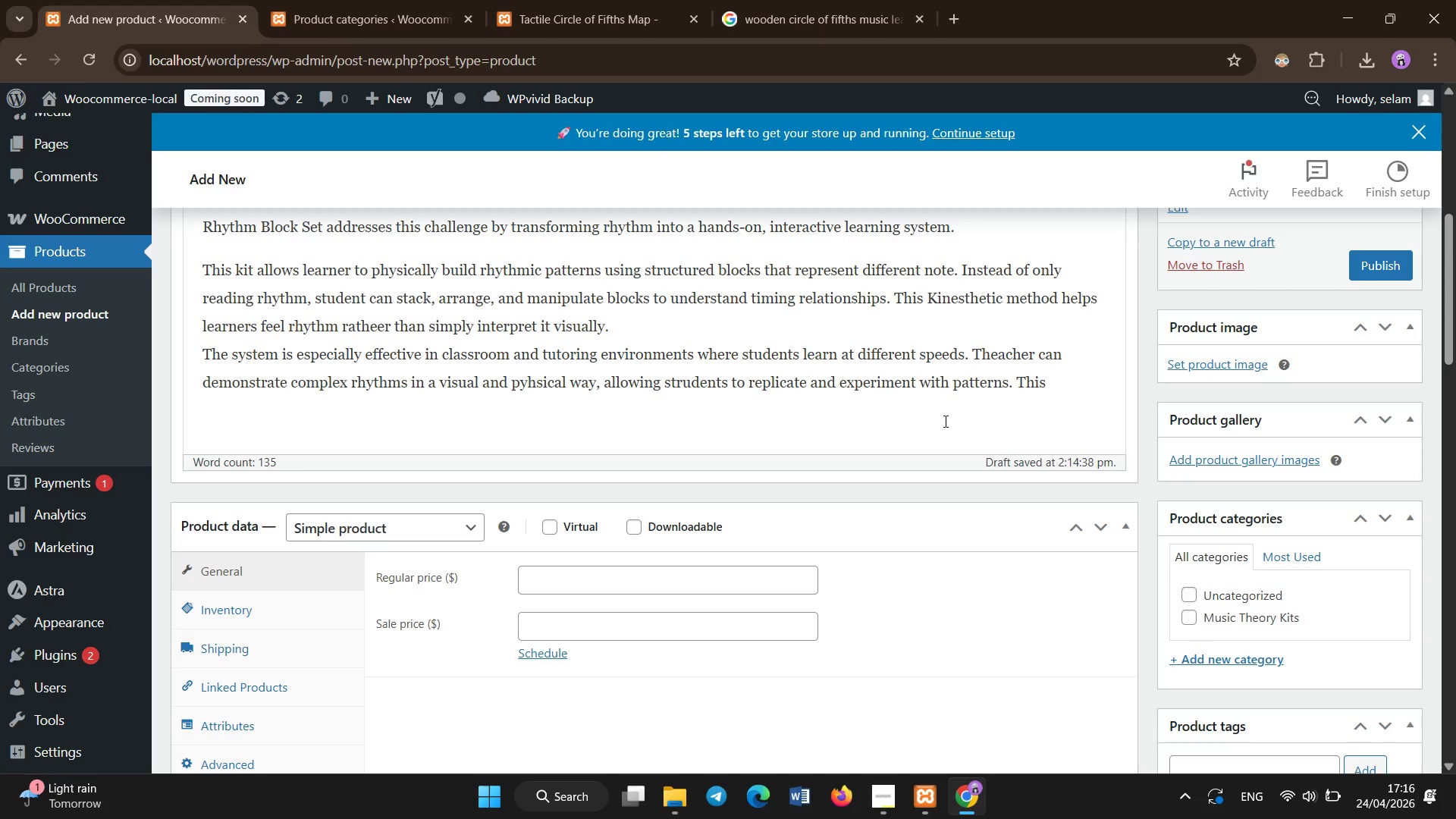 
key(Backspace)
 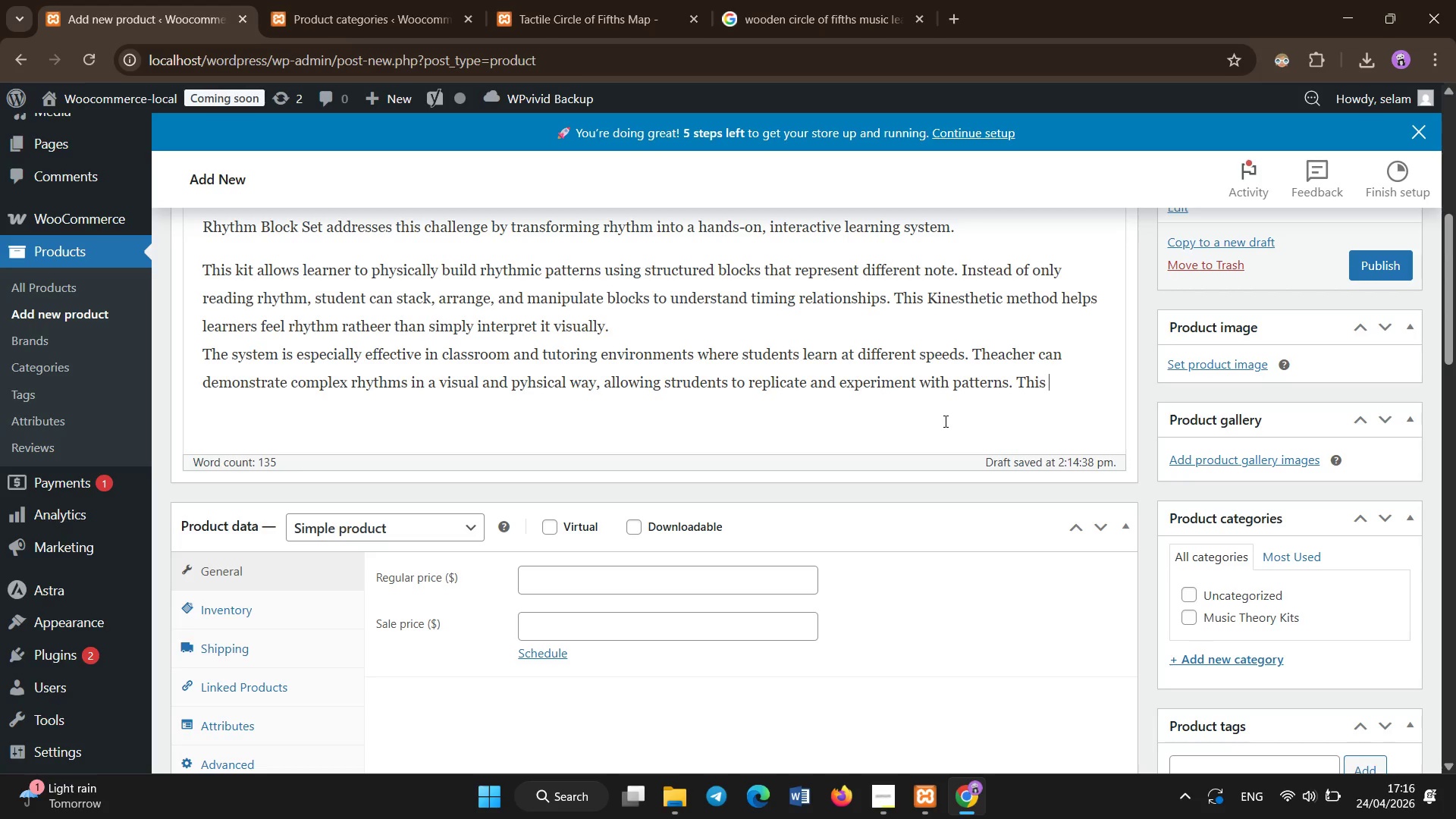 
key(Space)
 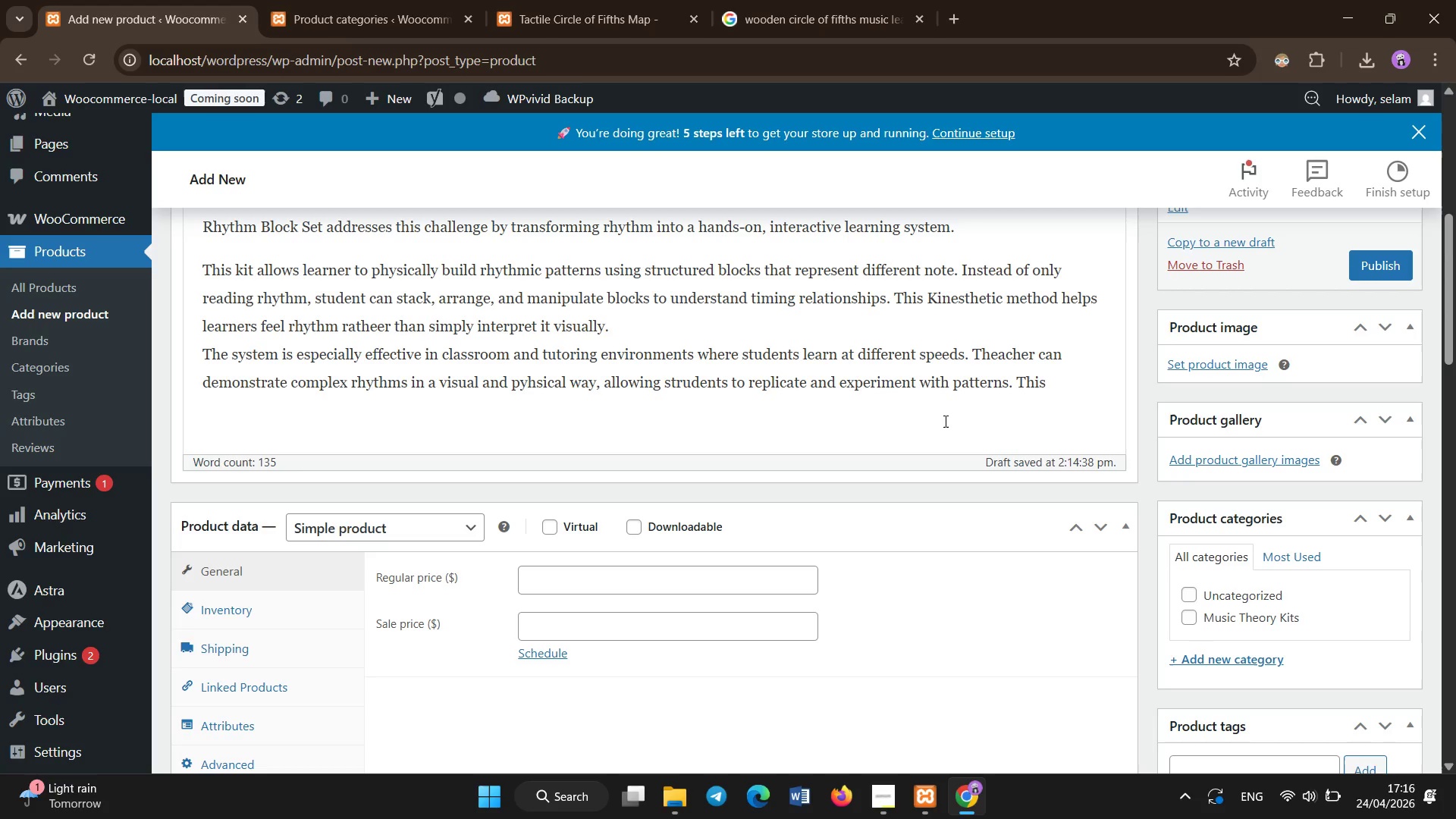 
key(Backspace)
 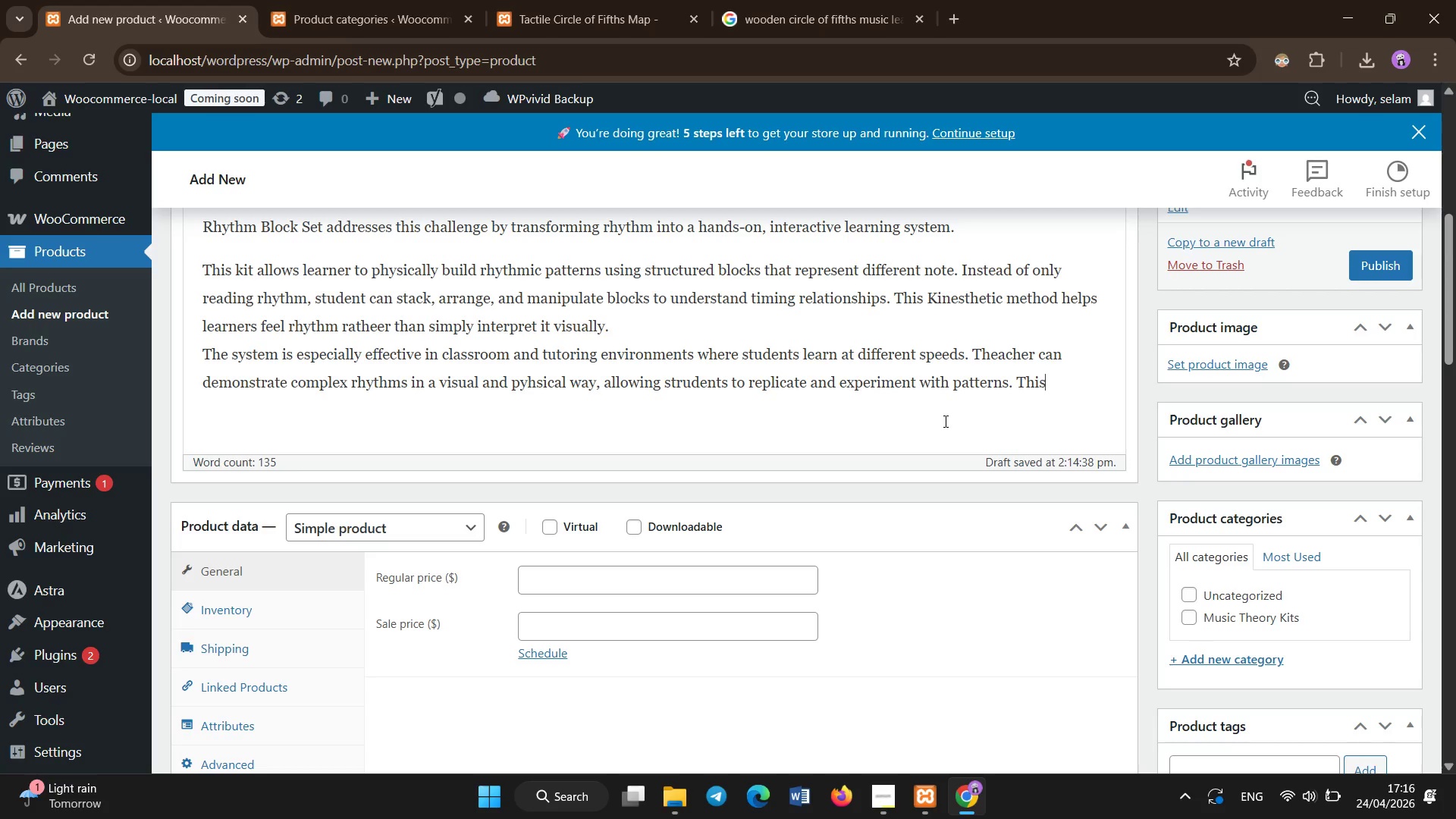 
key(Backspace)
 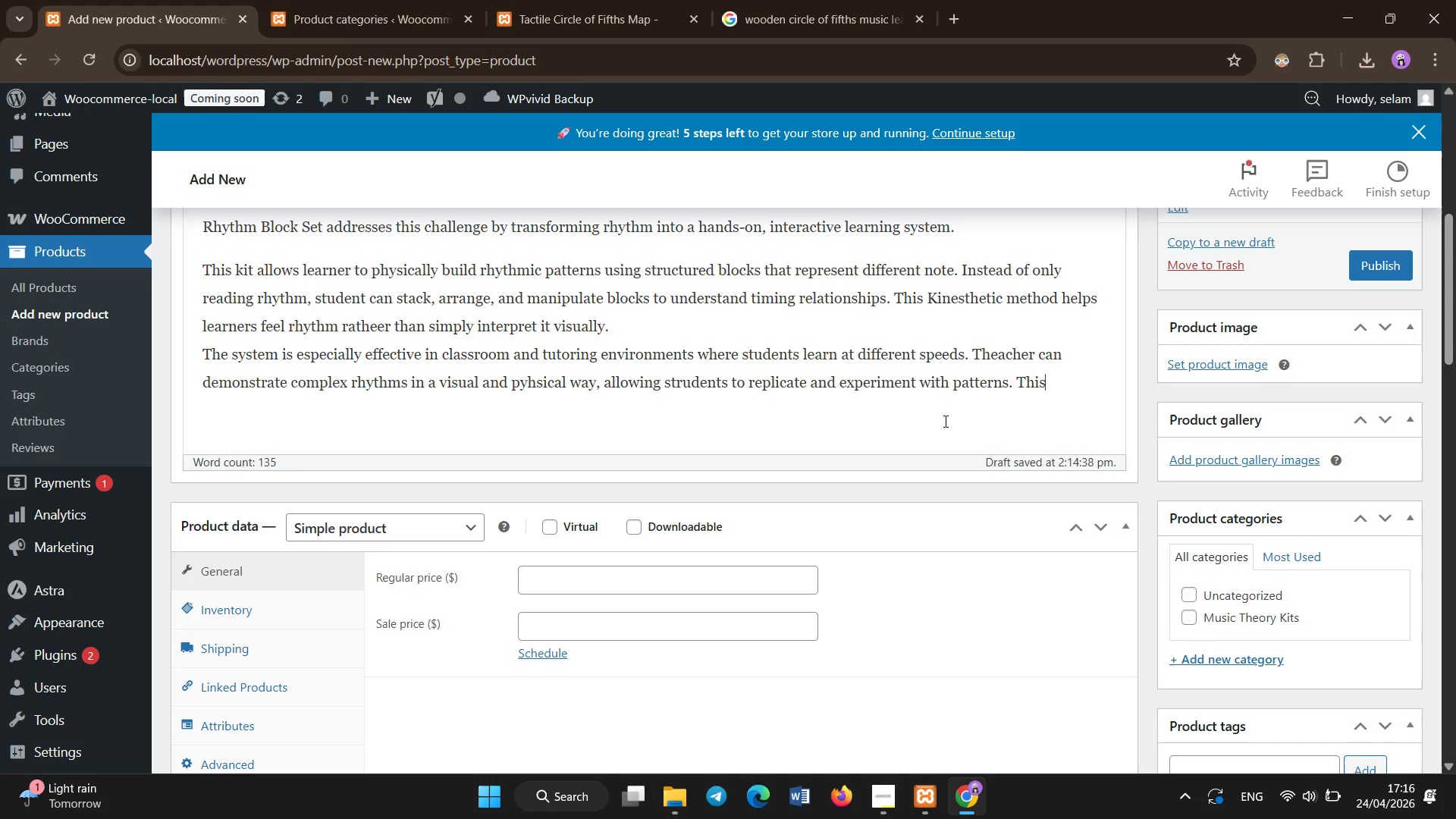 
scroll: coordinate [946, 422], scroll_direction: down, amount: 1.0
 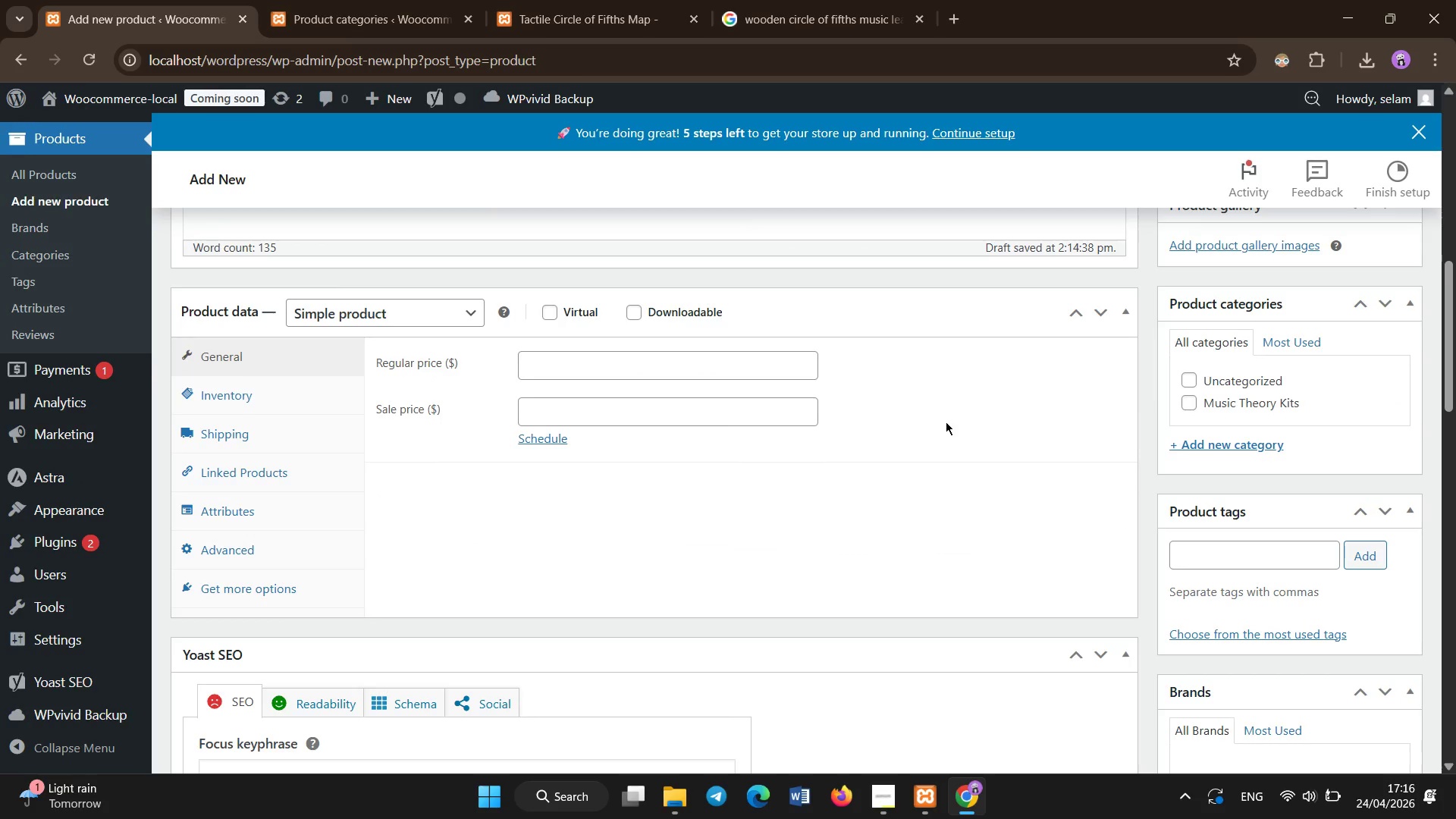 
scroll: coordinate [946, 422], scroll_direction: none, amount: 0.0
 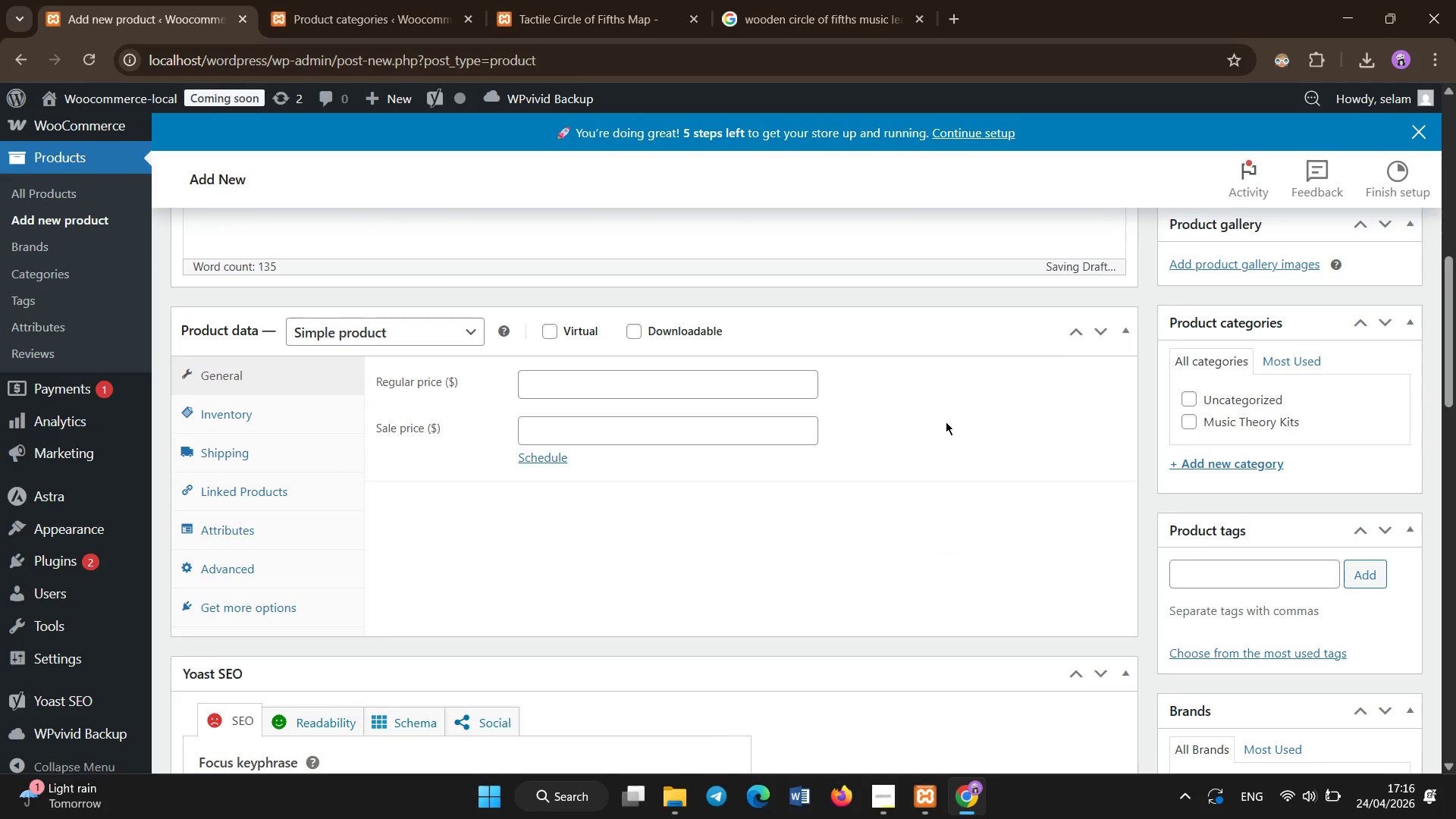 
scroll: coordinate [946, 422], scroll_direction: up, amount: 2.0
 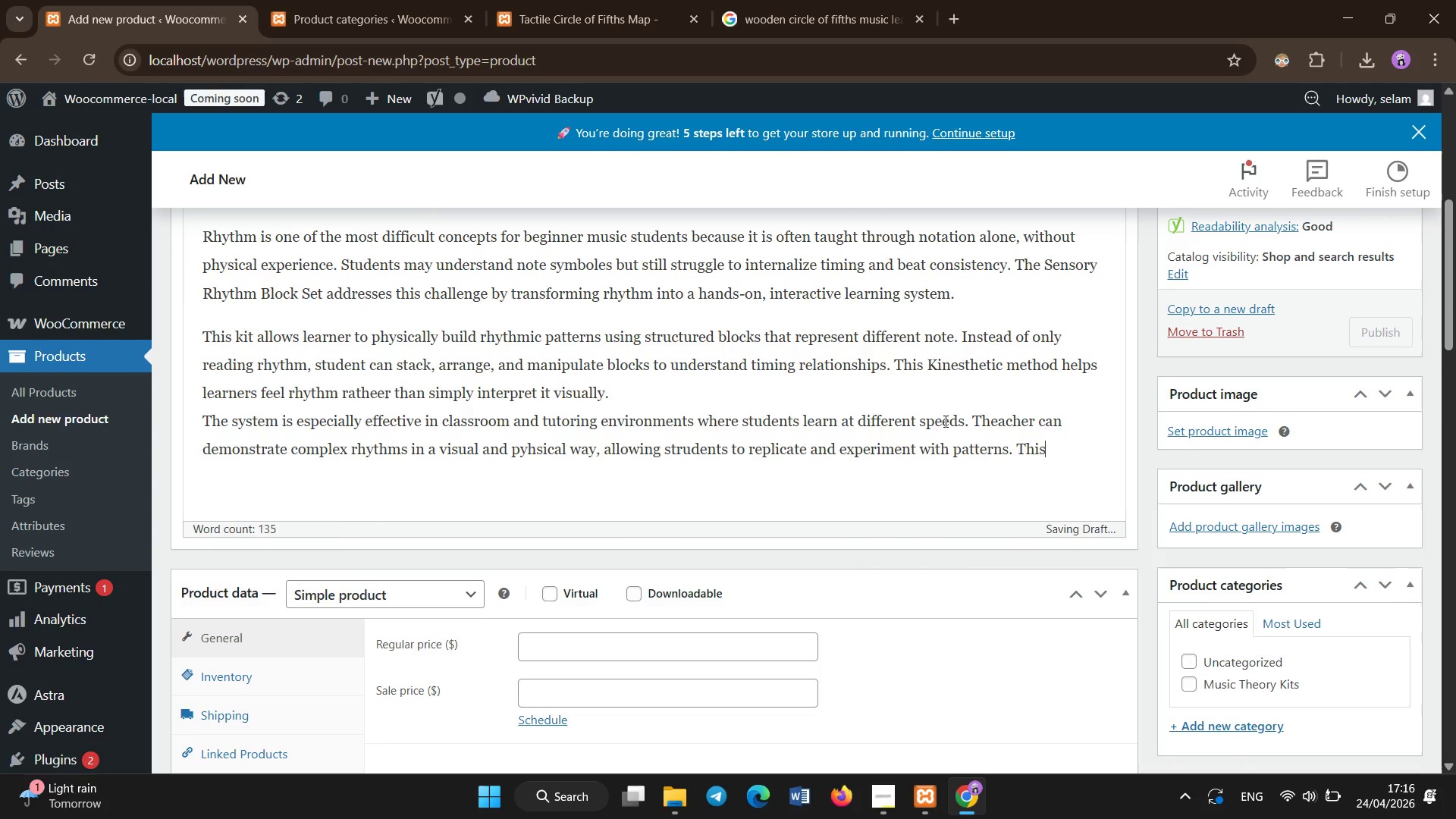 
type( improves engagement and stregtheness)
key(Backspace)
key(Backspace)
key(Backspace)
key(Backspace)
key(Backspace)
key(Backspace)
key(Backspace)
key(Backspace)
type(ngthens rhymic mem)
 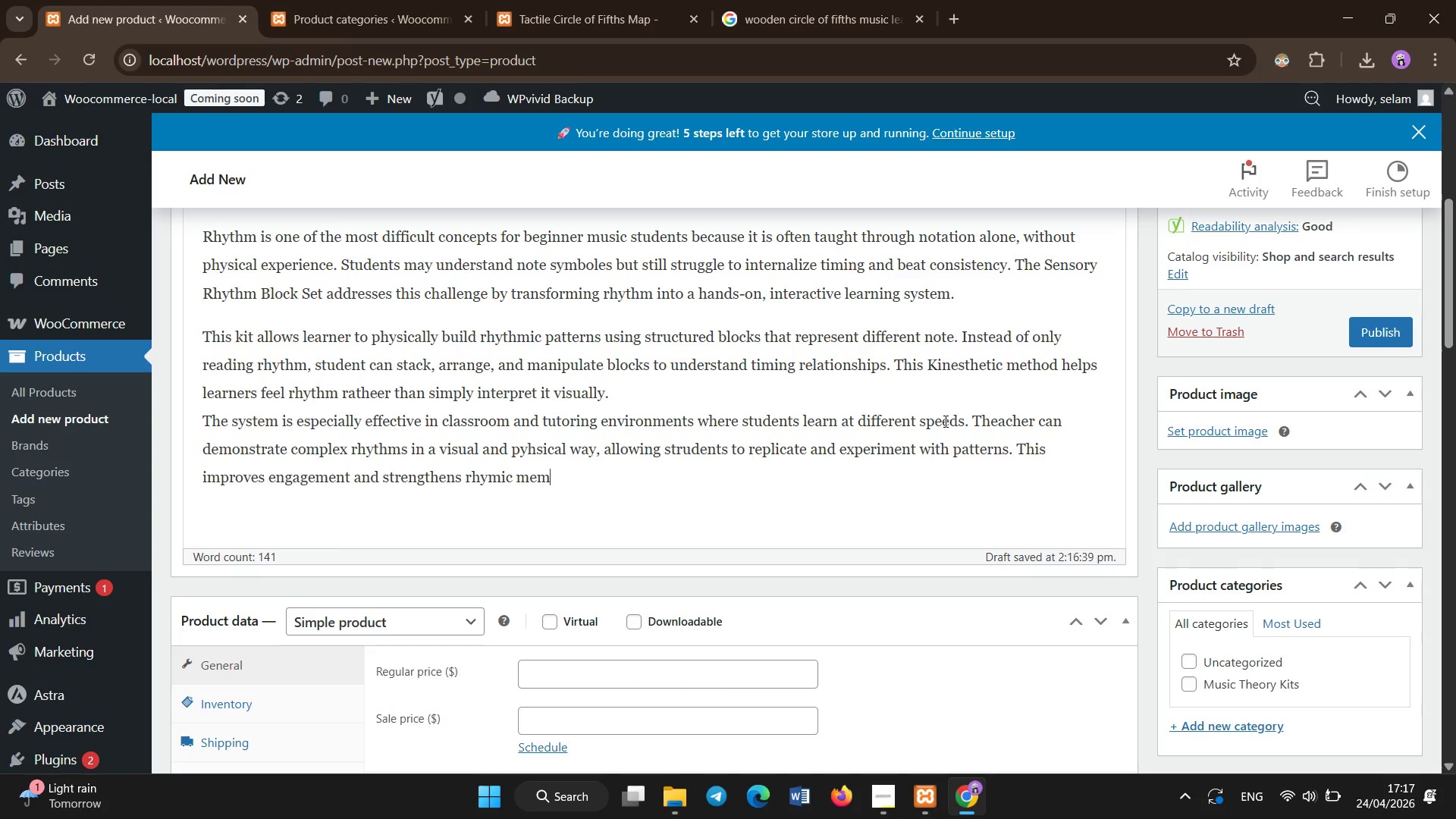 
type(o)
key(Backspace)
type(ry )
key(Backspace)
key(Backspace)
key(Backspace)
type(ory.)
 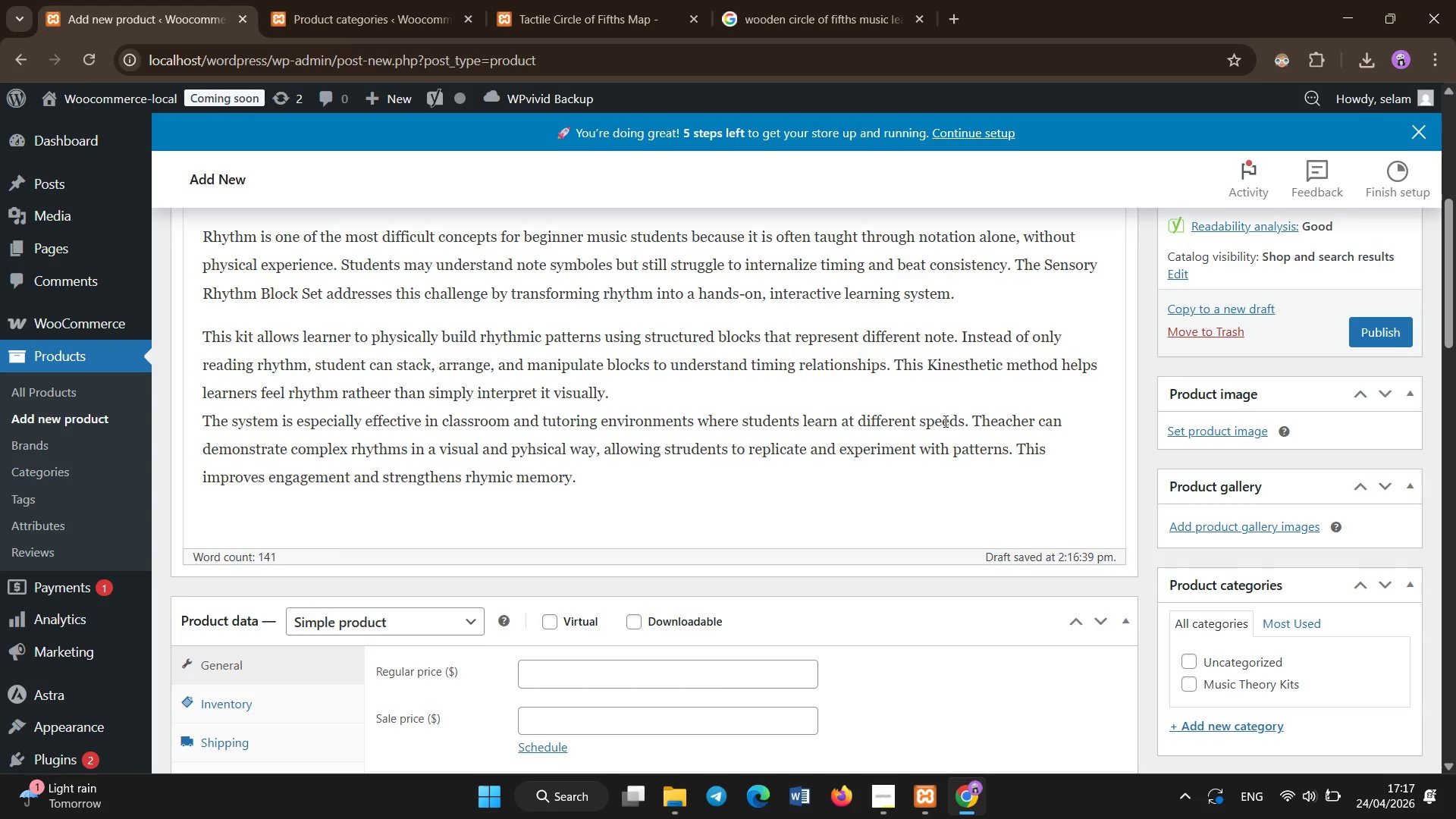 
scroll: coordinate [946, 422], scroll_direction: none, amount: 0.0
 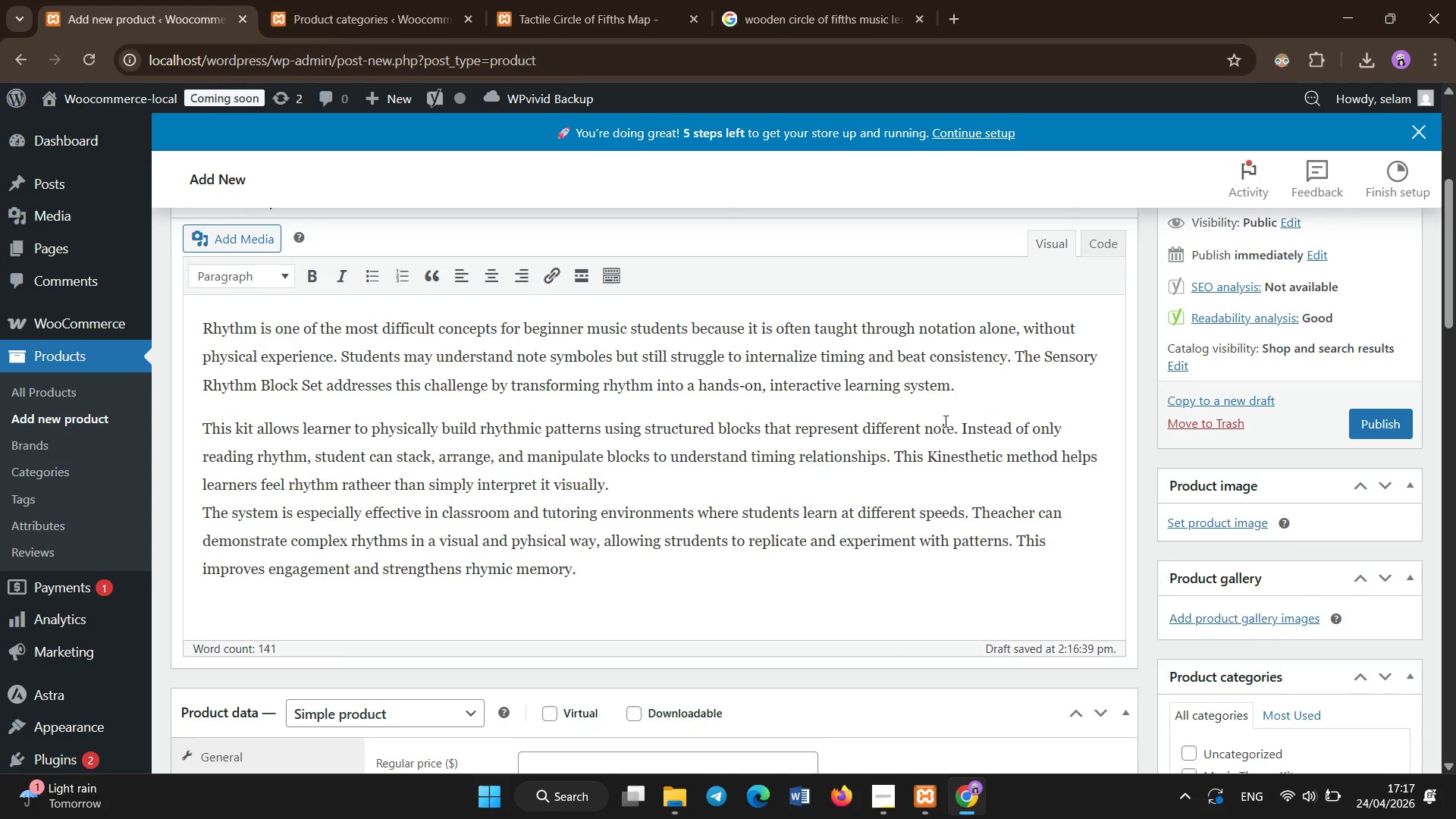 
key(Shift+ShiftLeft)
 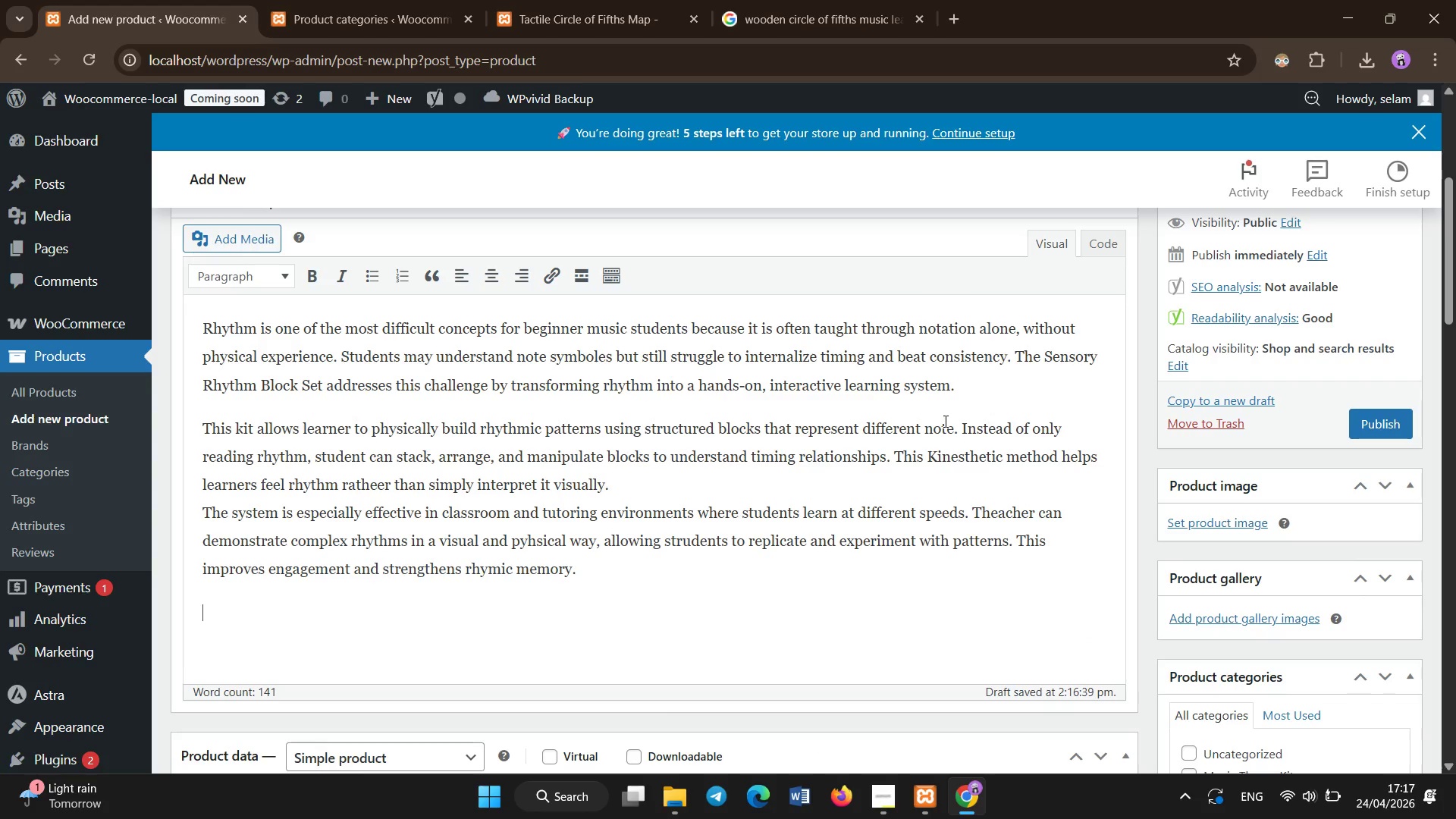 
key(Enter)
 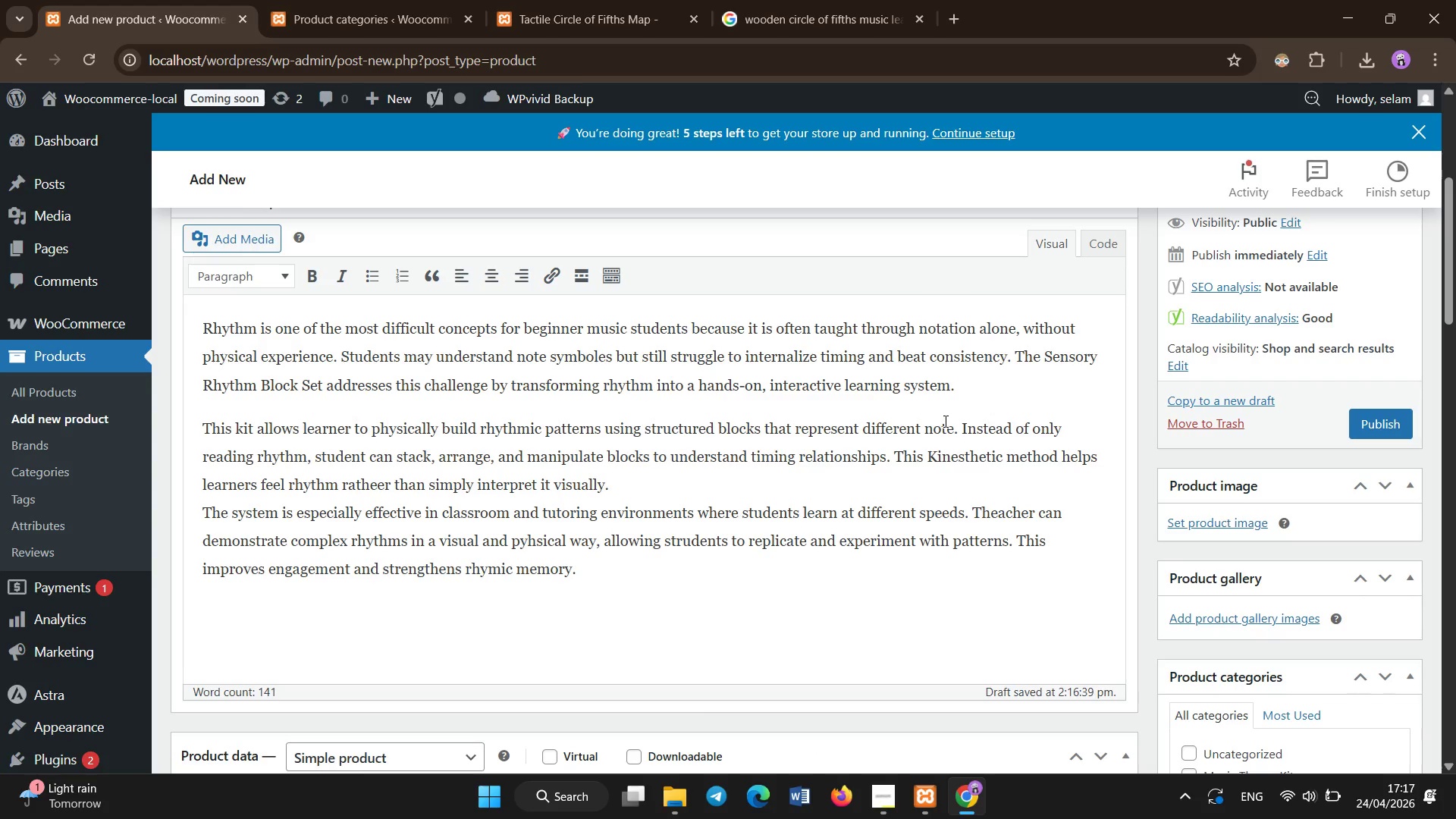 
type(Aligned with Orff Schulwerk principles, this tool support kinesthetic, vidual )
key(Backspace)
type(, and auditory learning styles. It helps students develop internal timing by connecting movement with o)
key(Backspace)
type(sound structure. Over time, learners build stronger confidence inpr)
key(Backspace)
type(er)
key(Backspace)
key(Backspace)
key(Backspace)
type( performance and sight-reading.)
 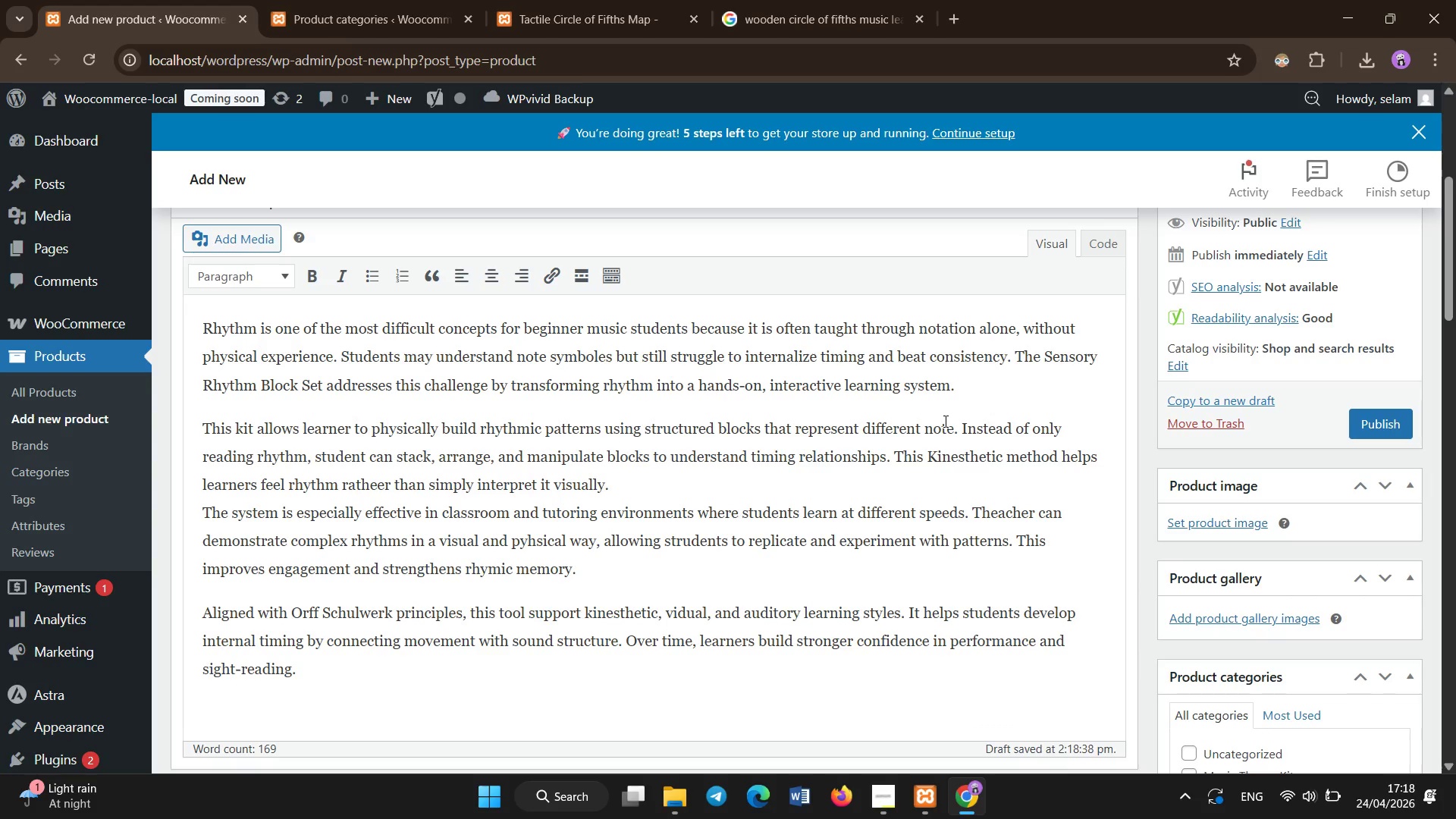 
scroll: coordinate [1047, 397], scroll_direction: up, amount: 1.0
 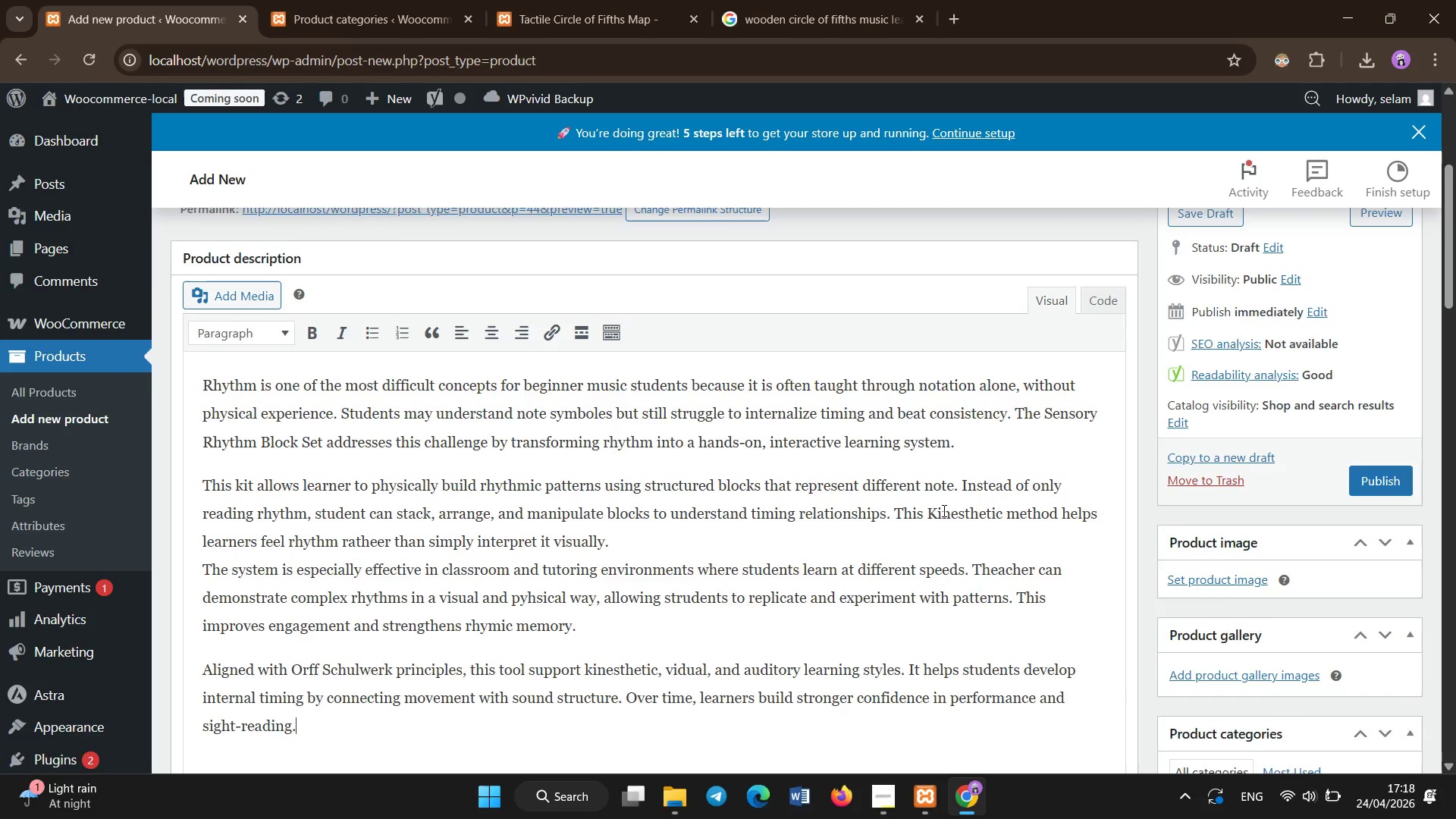 
scroll: coordinate [944, 511], scroll_direction: down, amount: 6.0
 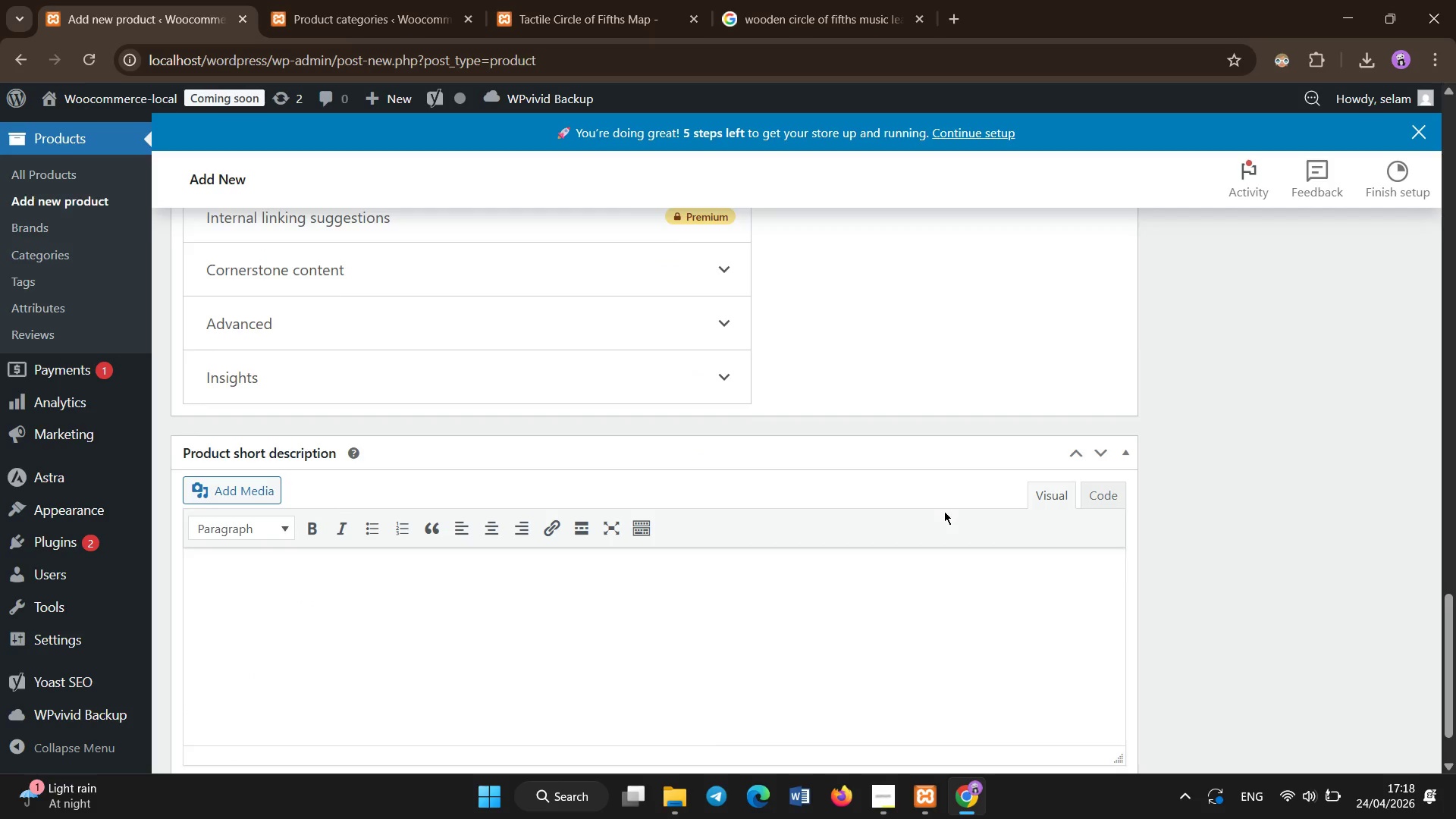 
scroll: coordinate [944, 511], scroll_direction: none, amount: 0.0
 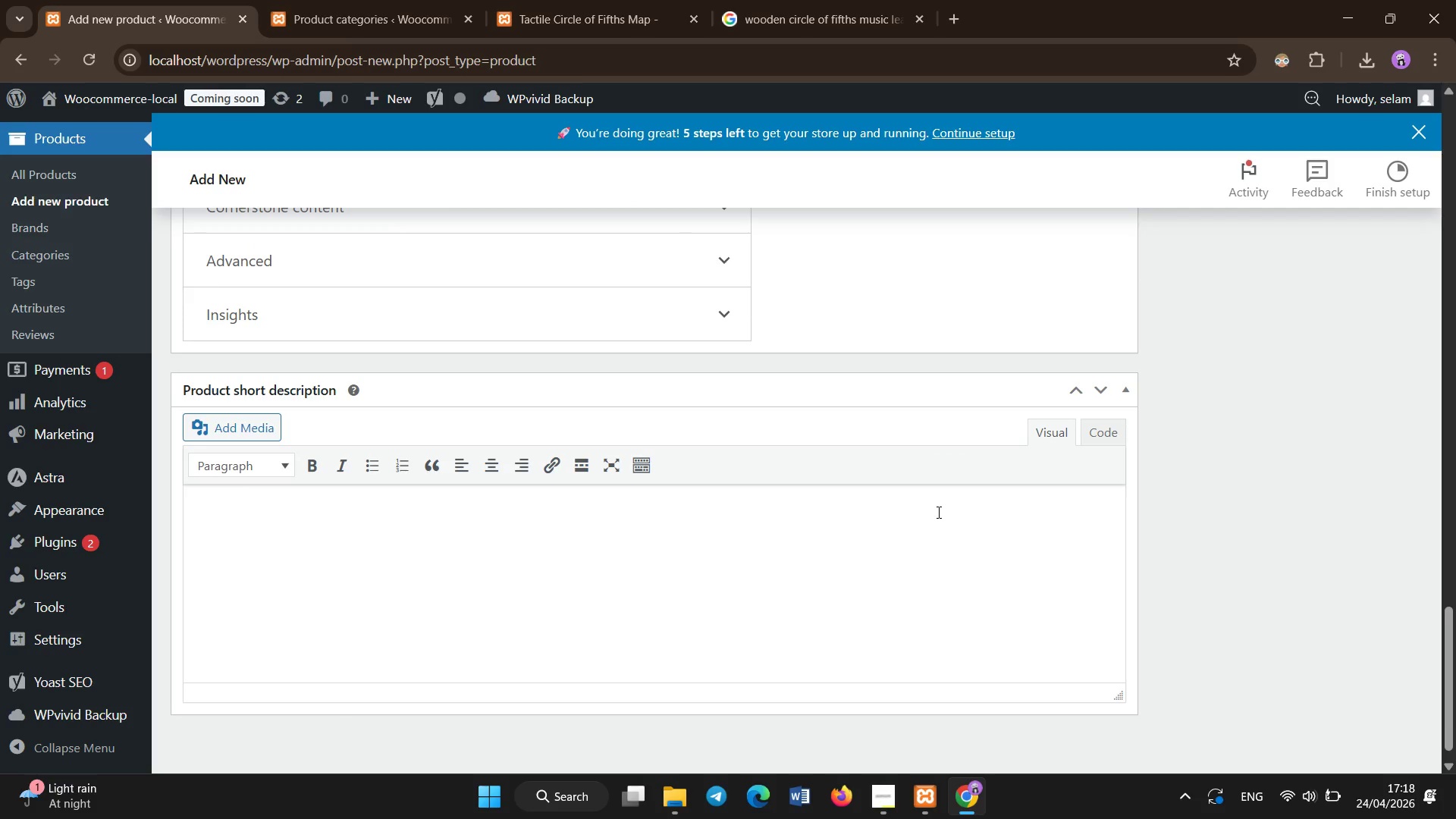 
key(Shift+ShiftLeft)
 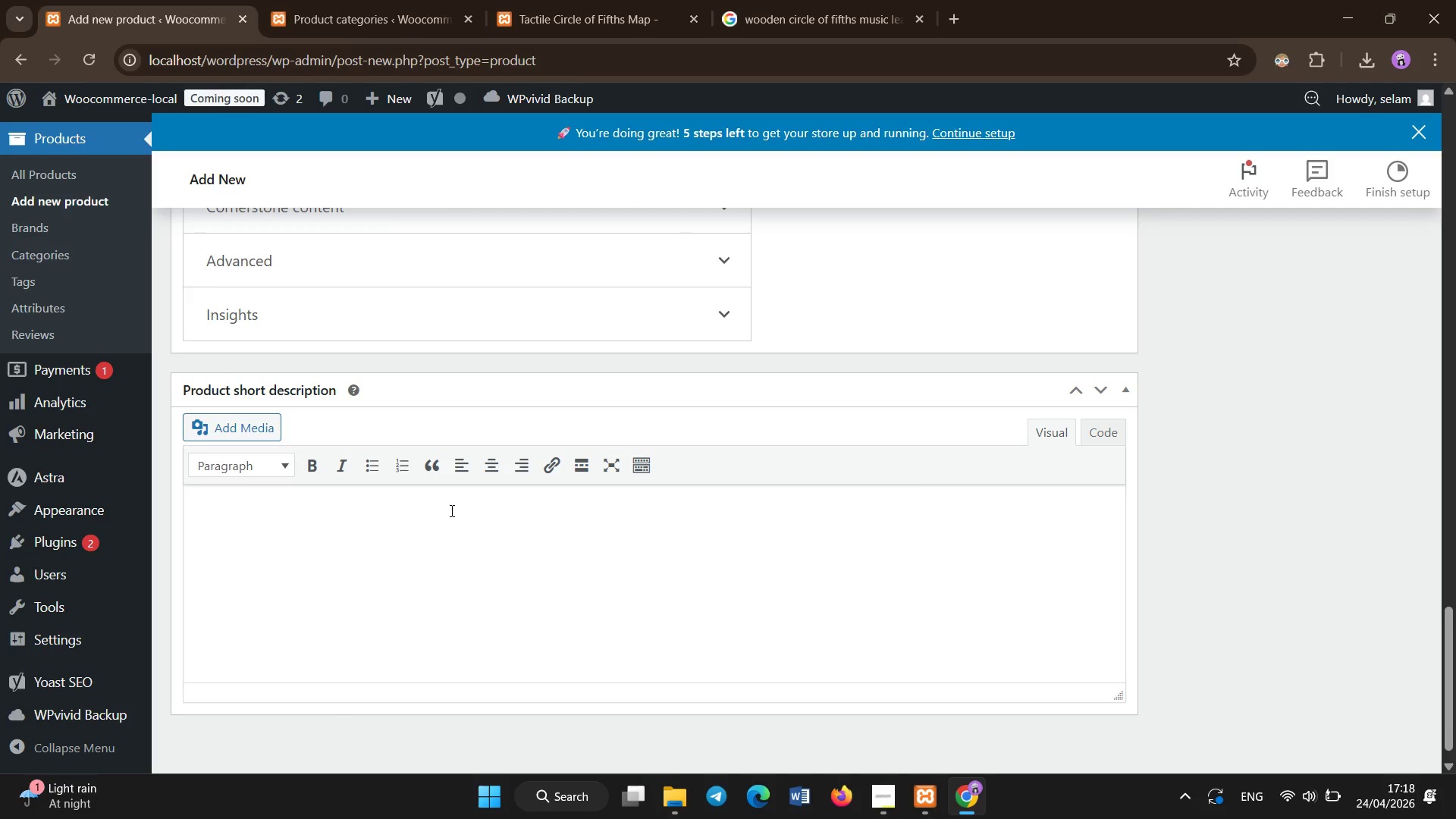 
left_click([452, 511])
 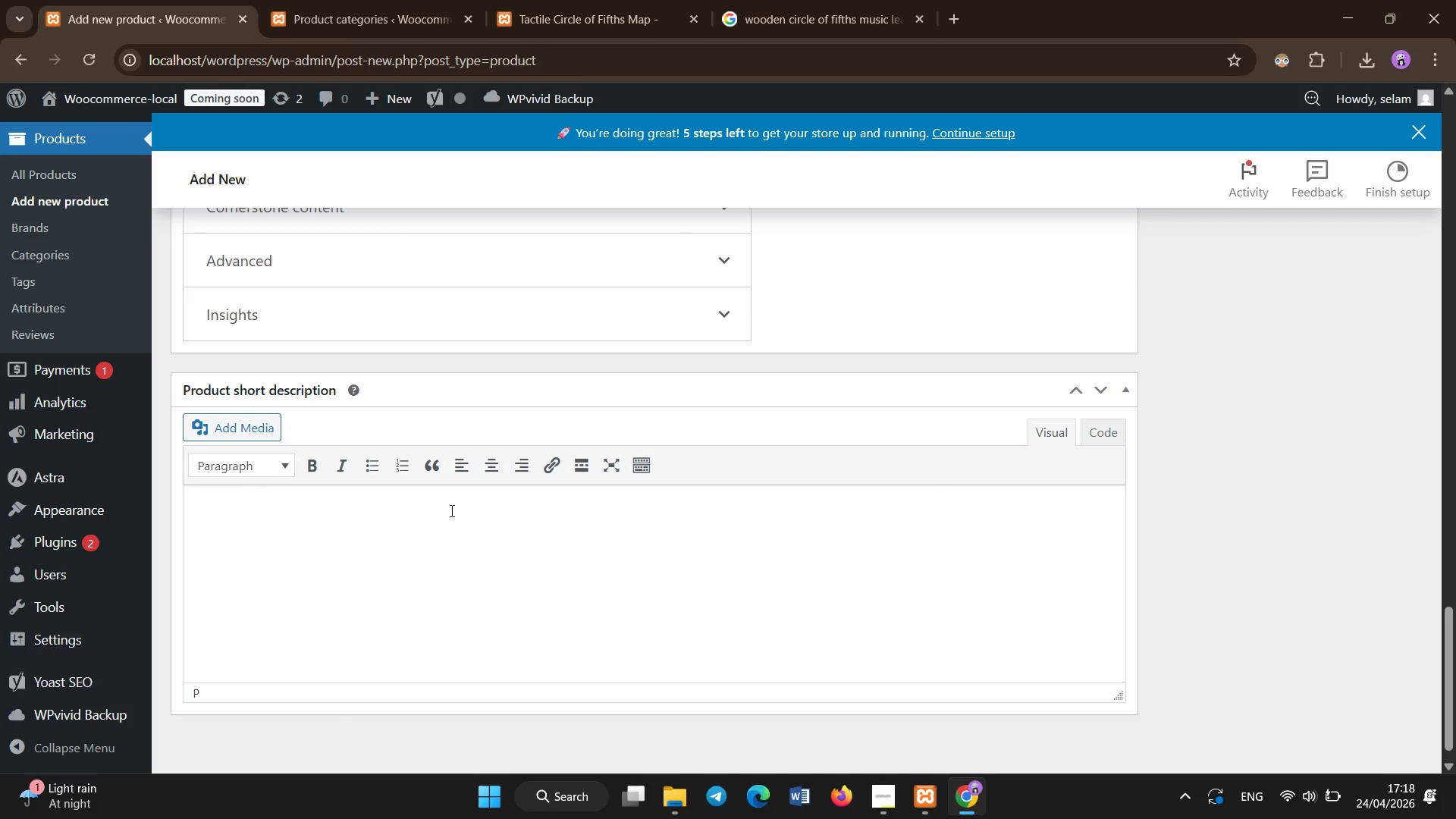 
type(Hands-on rhythm block )
 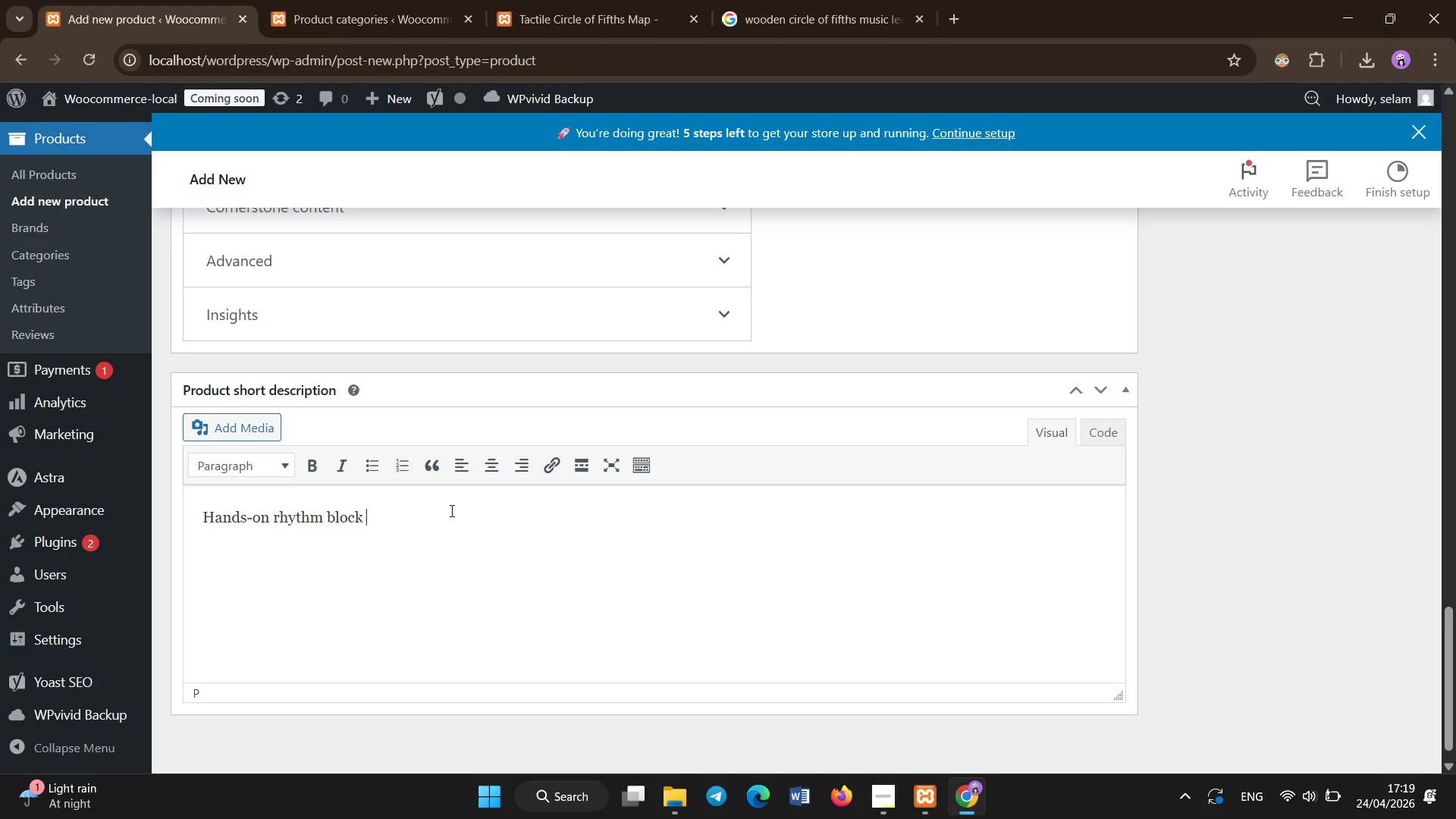 
wait(6.06)
 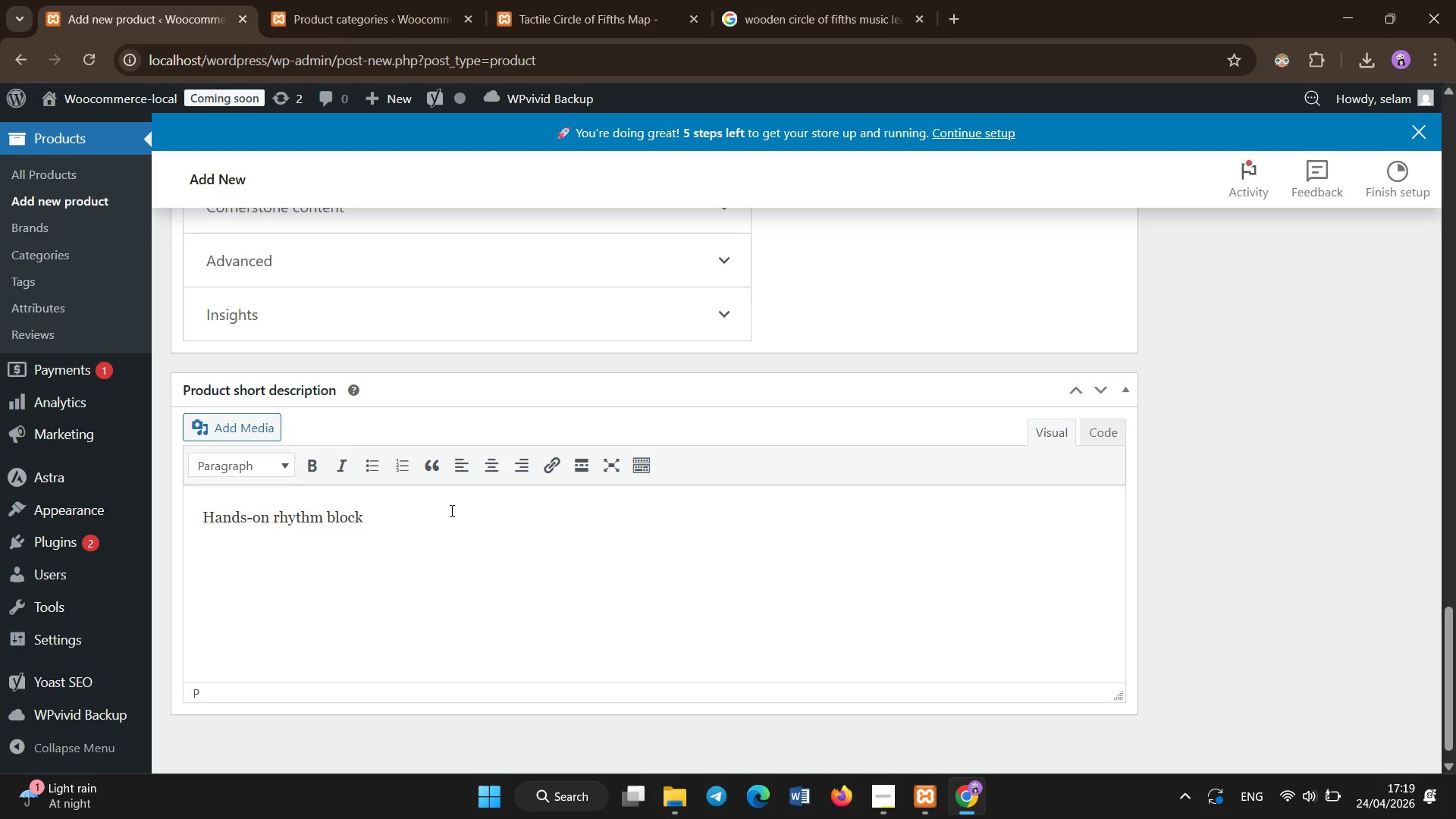 
type(for teaching beat )
key(Backspace)
type(, timing, and musical rhythm through physical interaci)
key(Backspace)
type(tion.)
 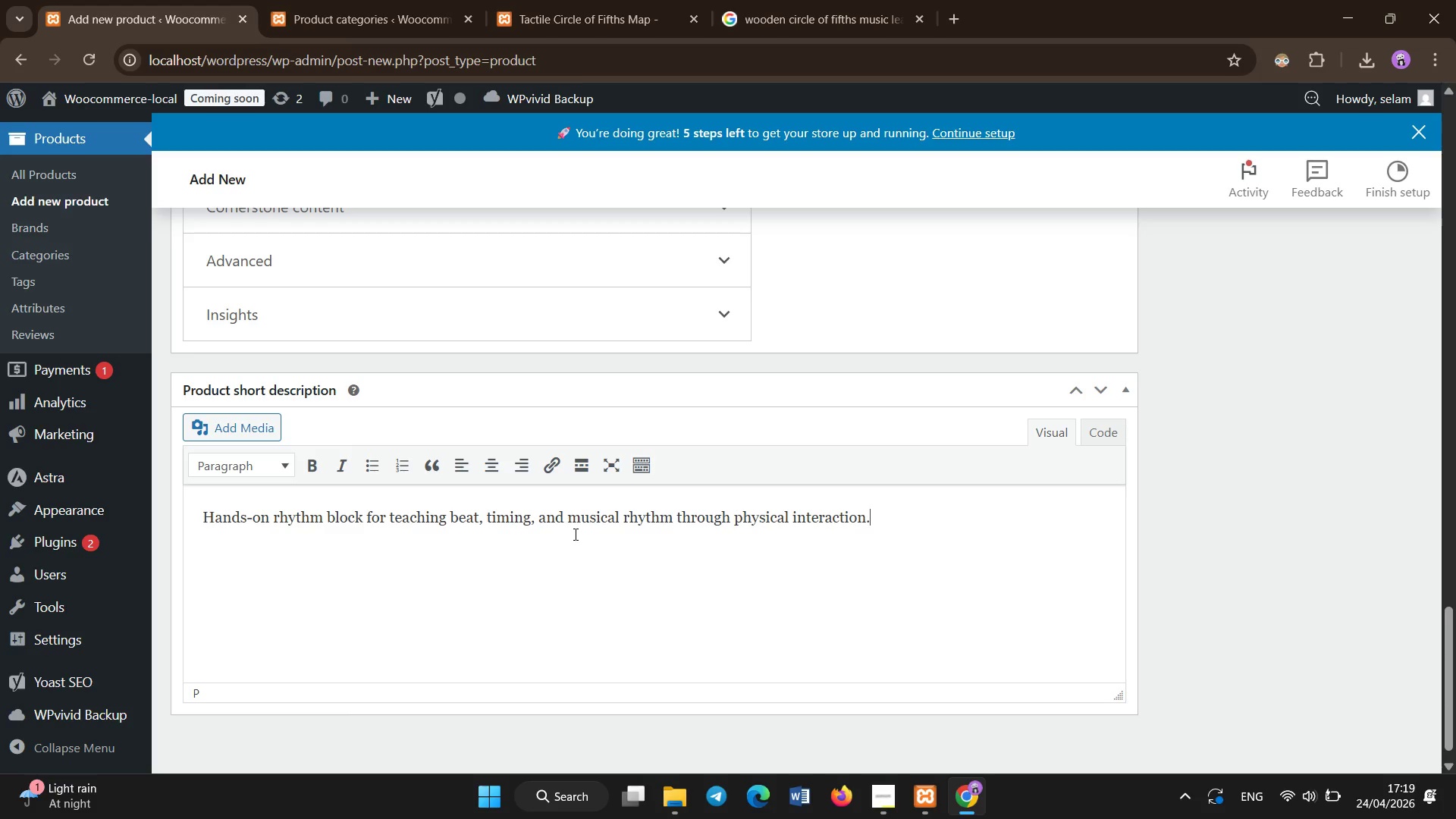 
scroll: coordinate [576, 535], scroll_direction: up, amount: 20.0
 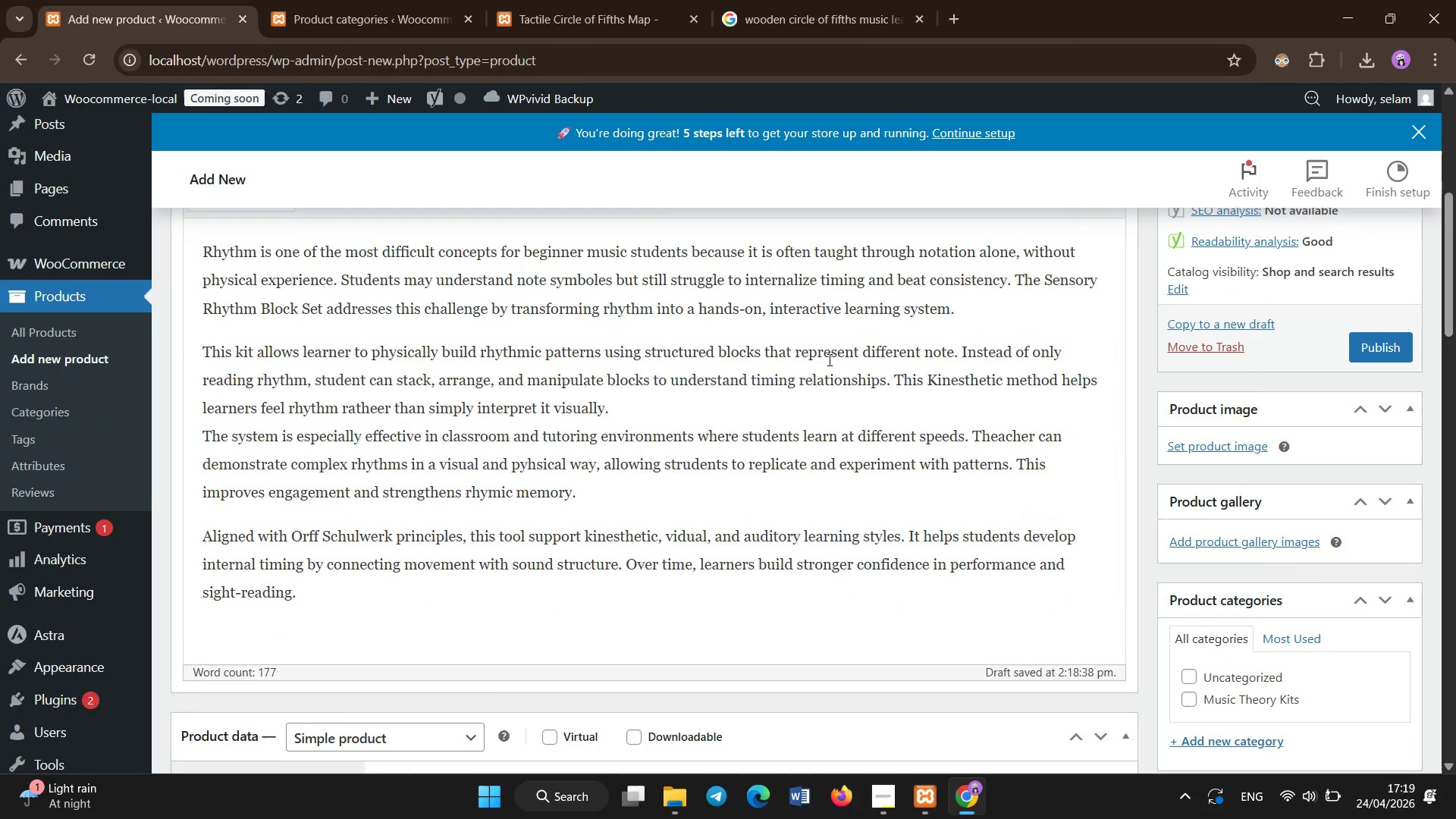 
scroll: coordinate [830, 360], scroll_direction: down, amount: 2.0
 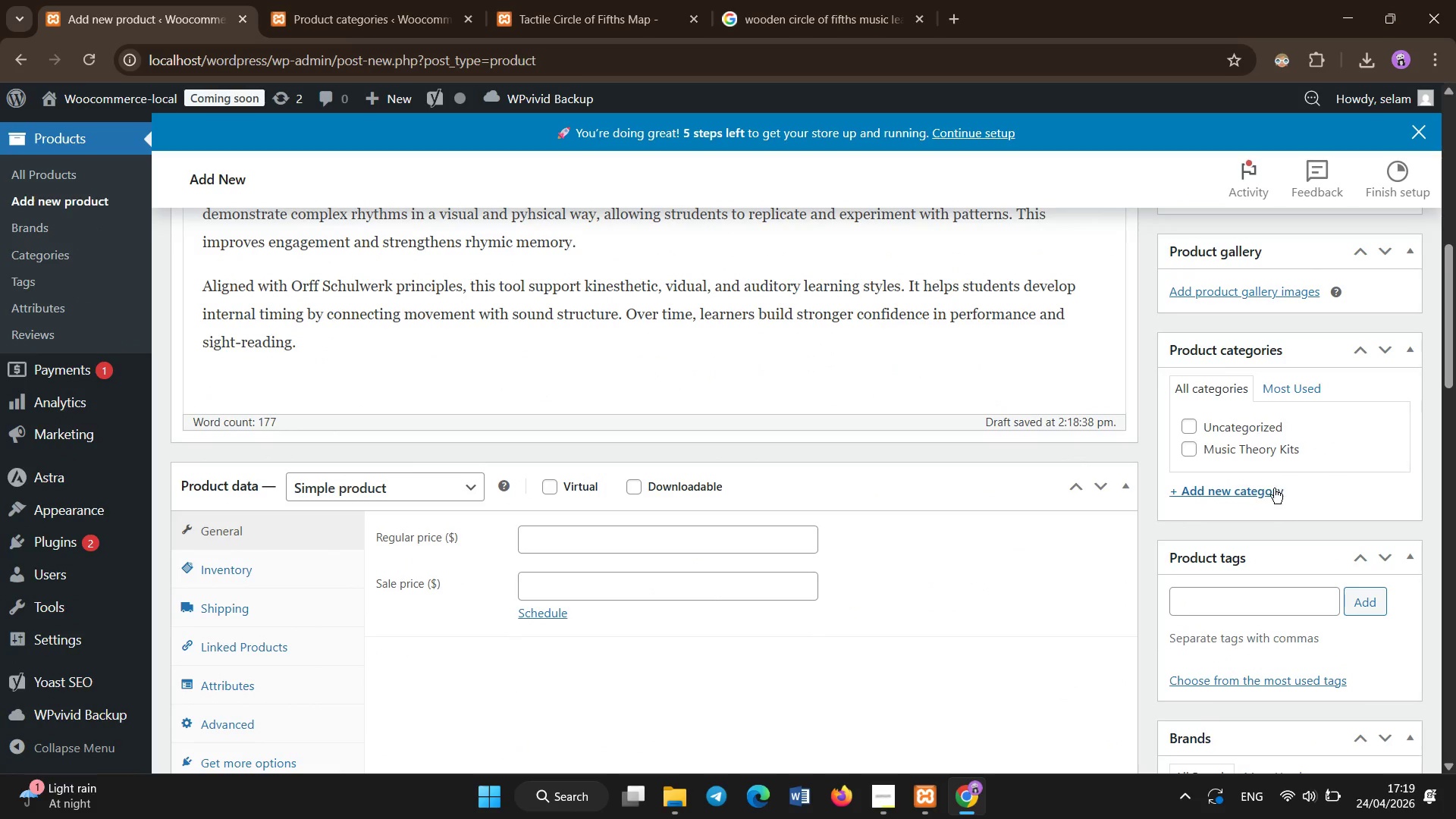 
left_click([1270, 488])
 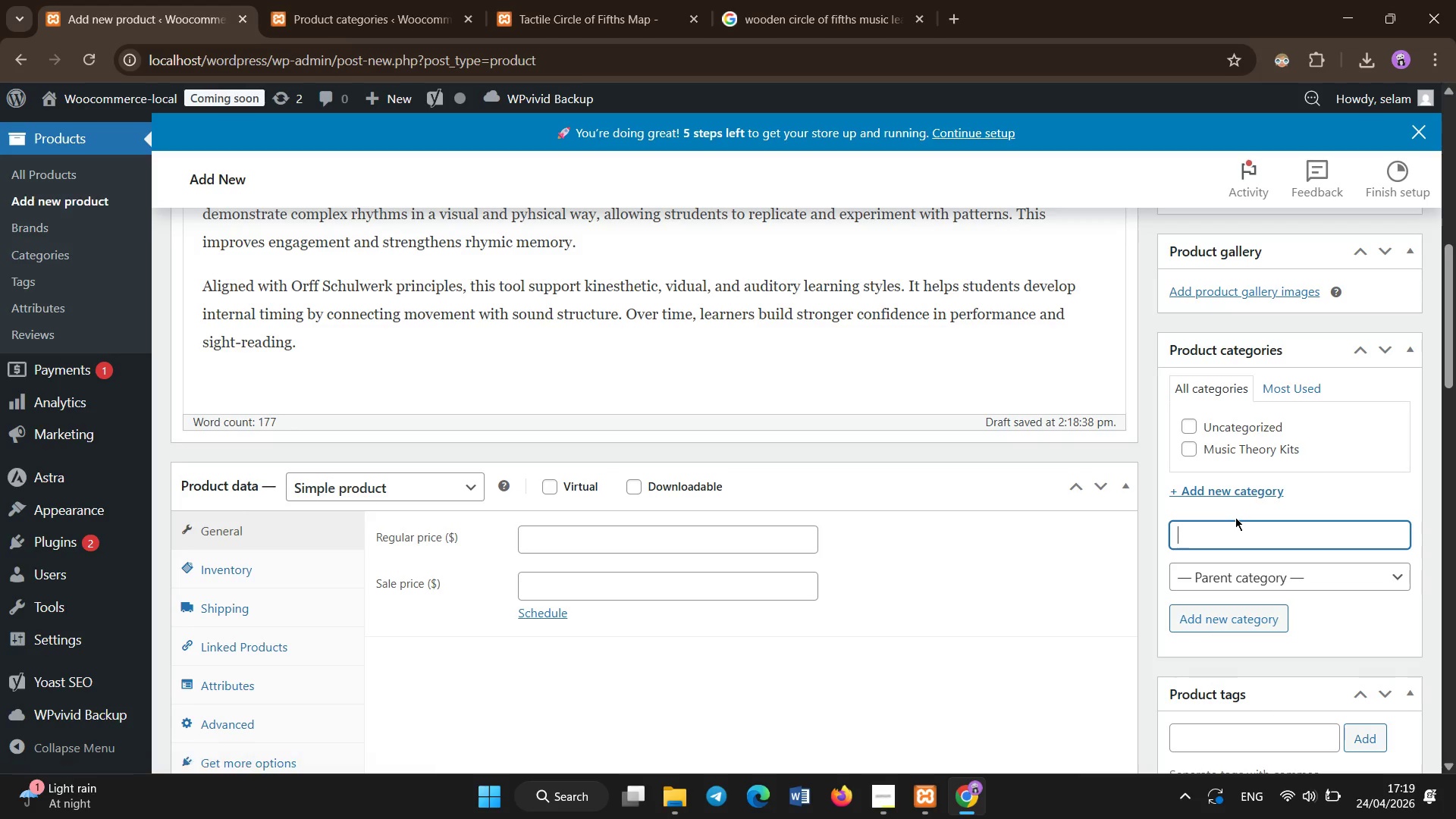 
type(Ry)
key(Backspace)
type(hythm Learning Tools)
 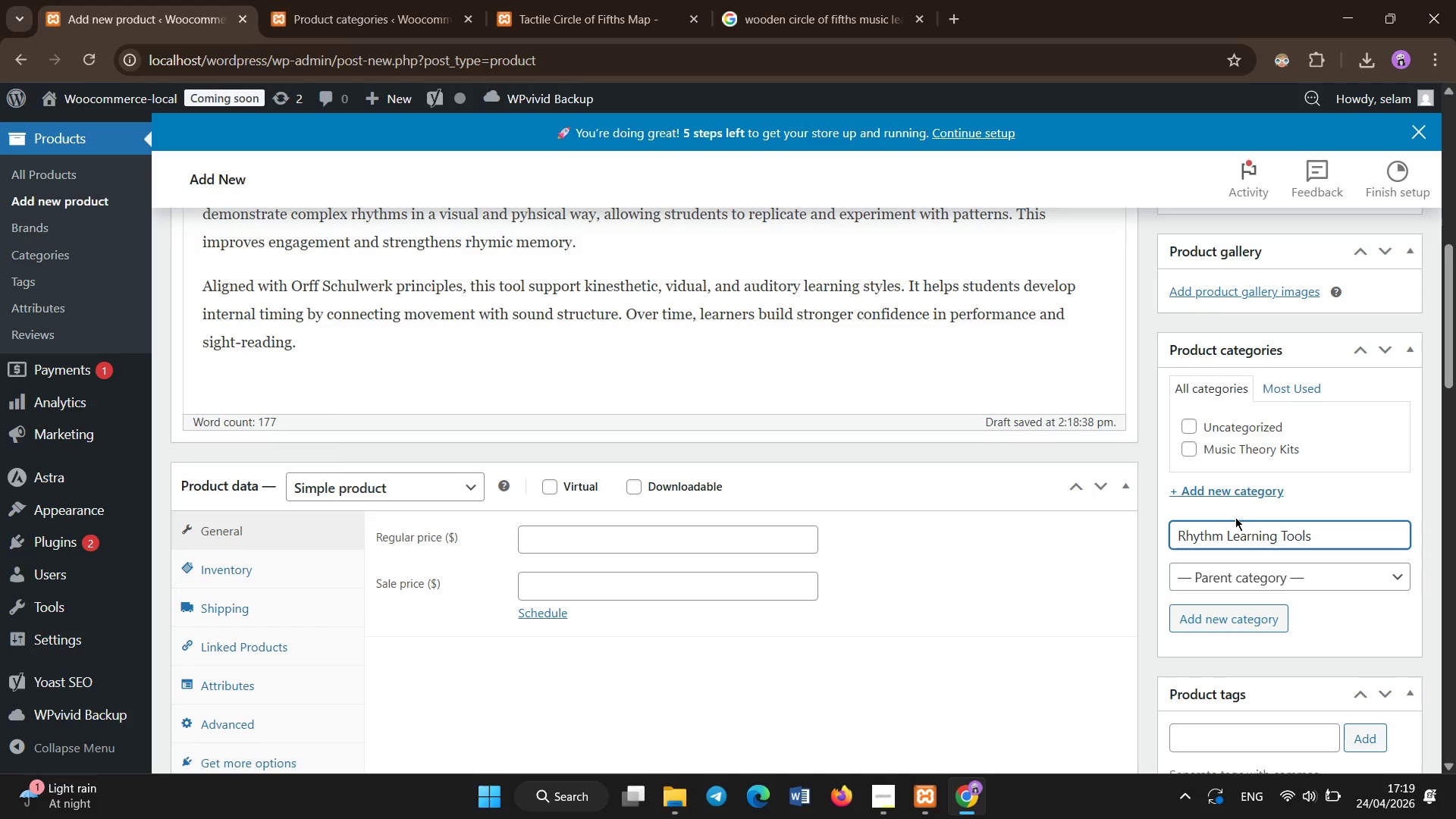 
left_click([873, 795])